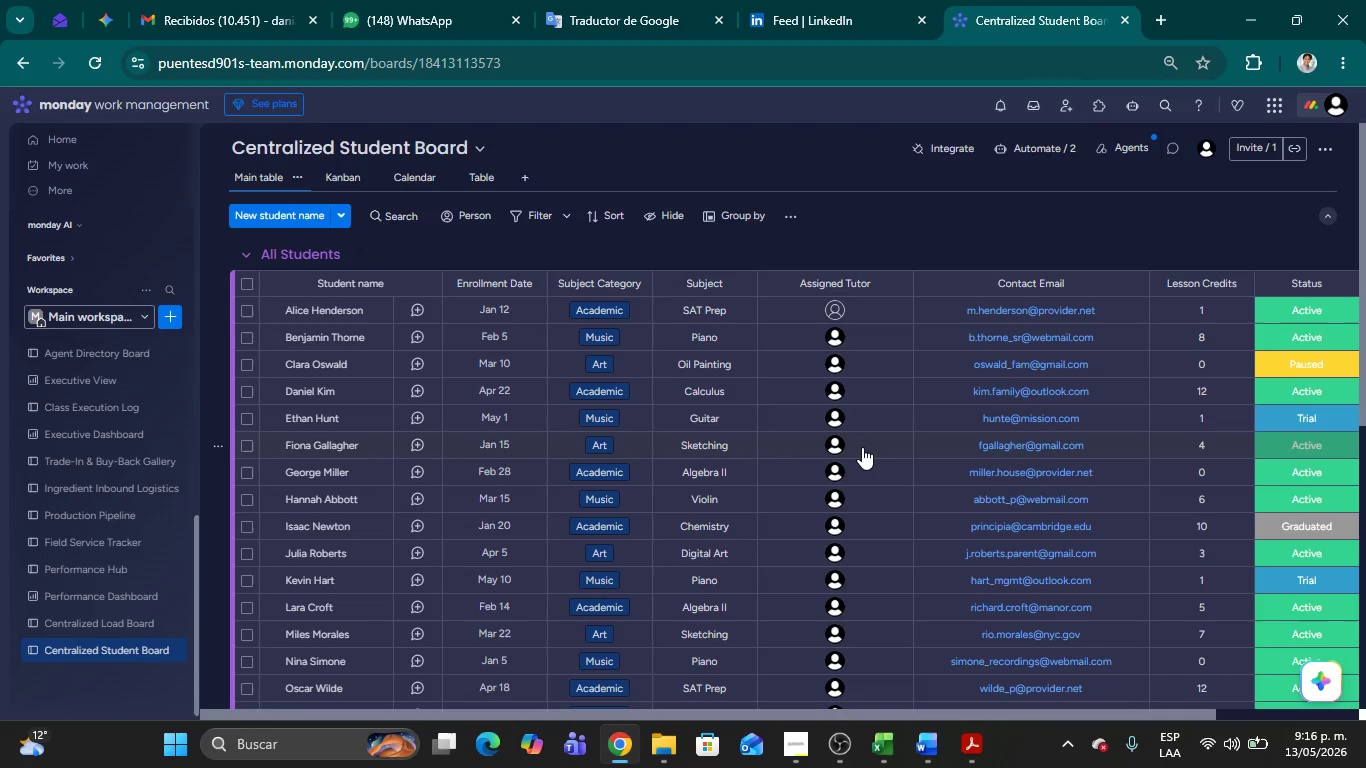 
wait(5.58)
 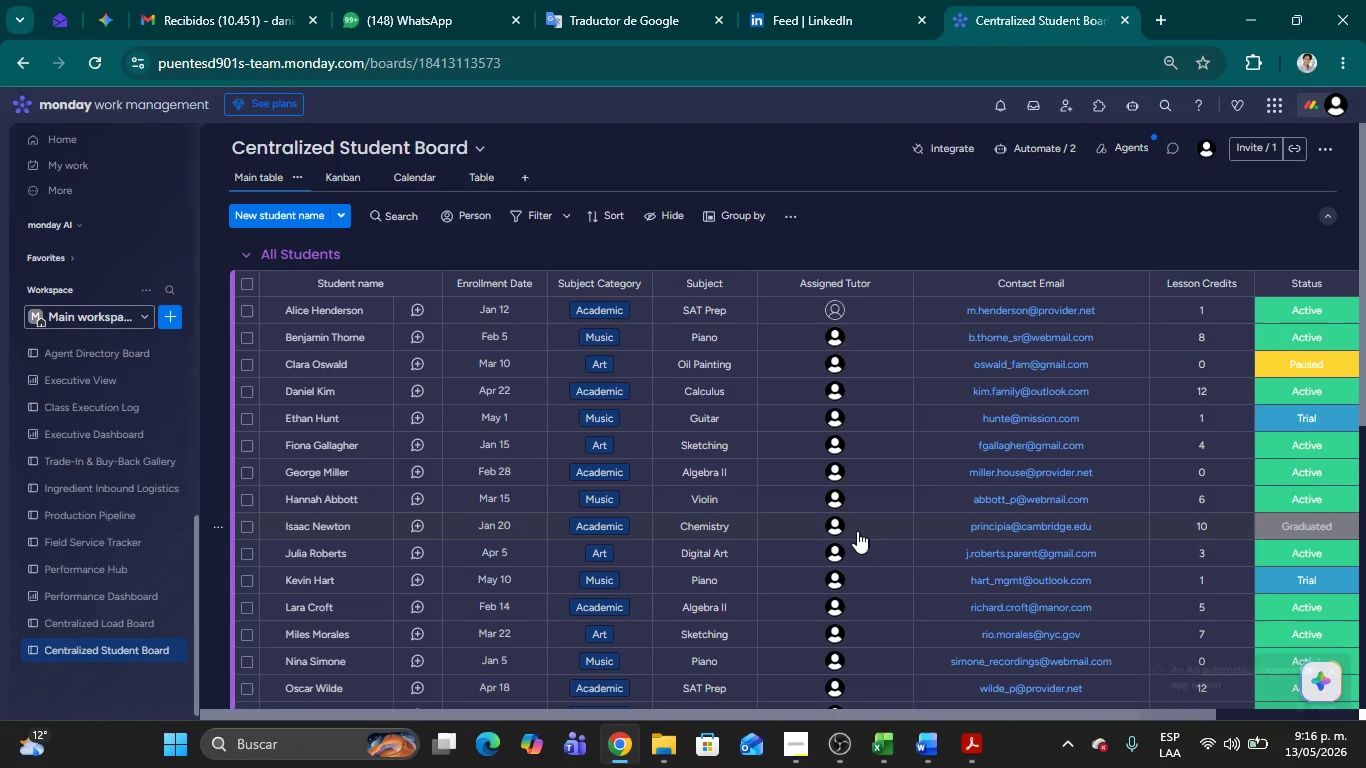 
left_click([862, 447])
 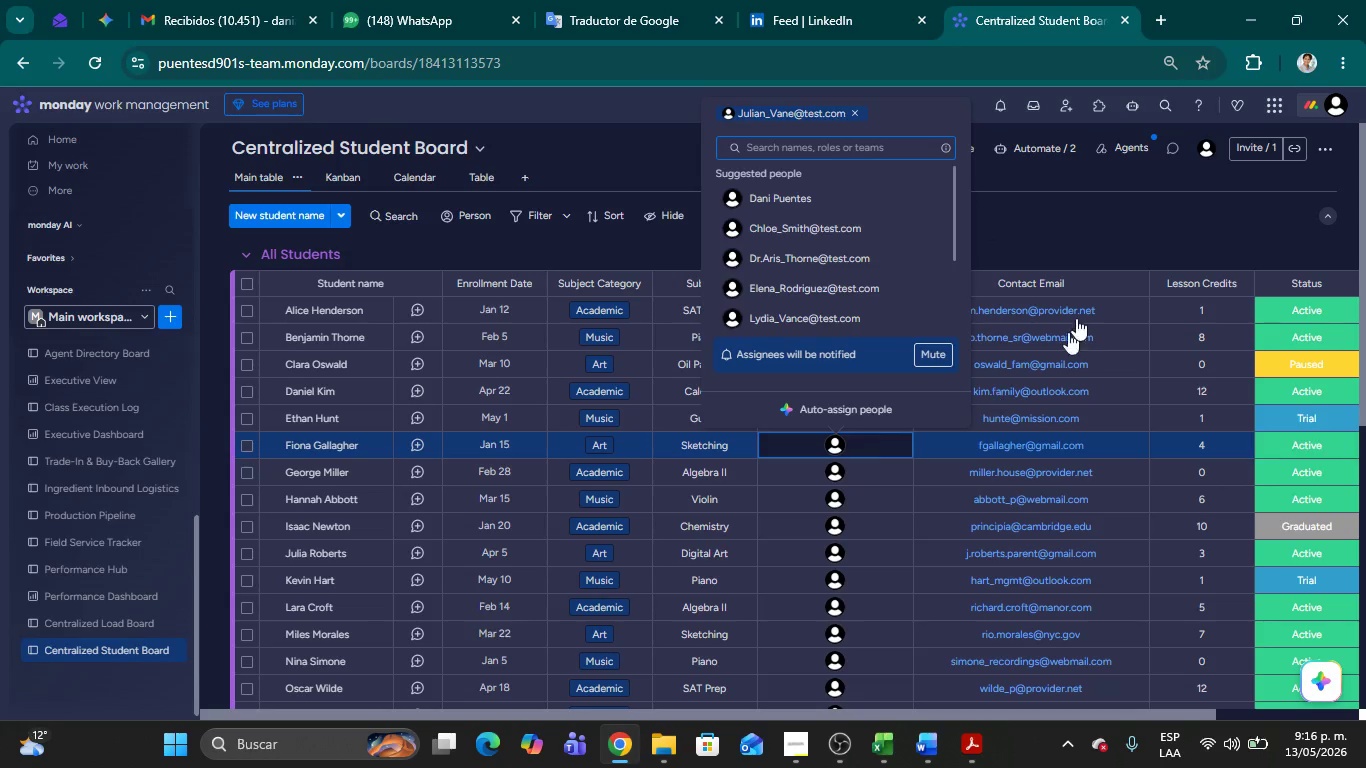 
left_click([1085, 229])
 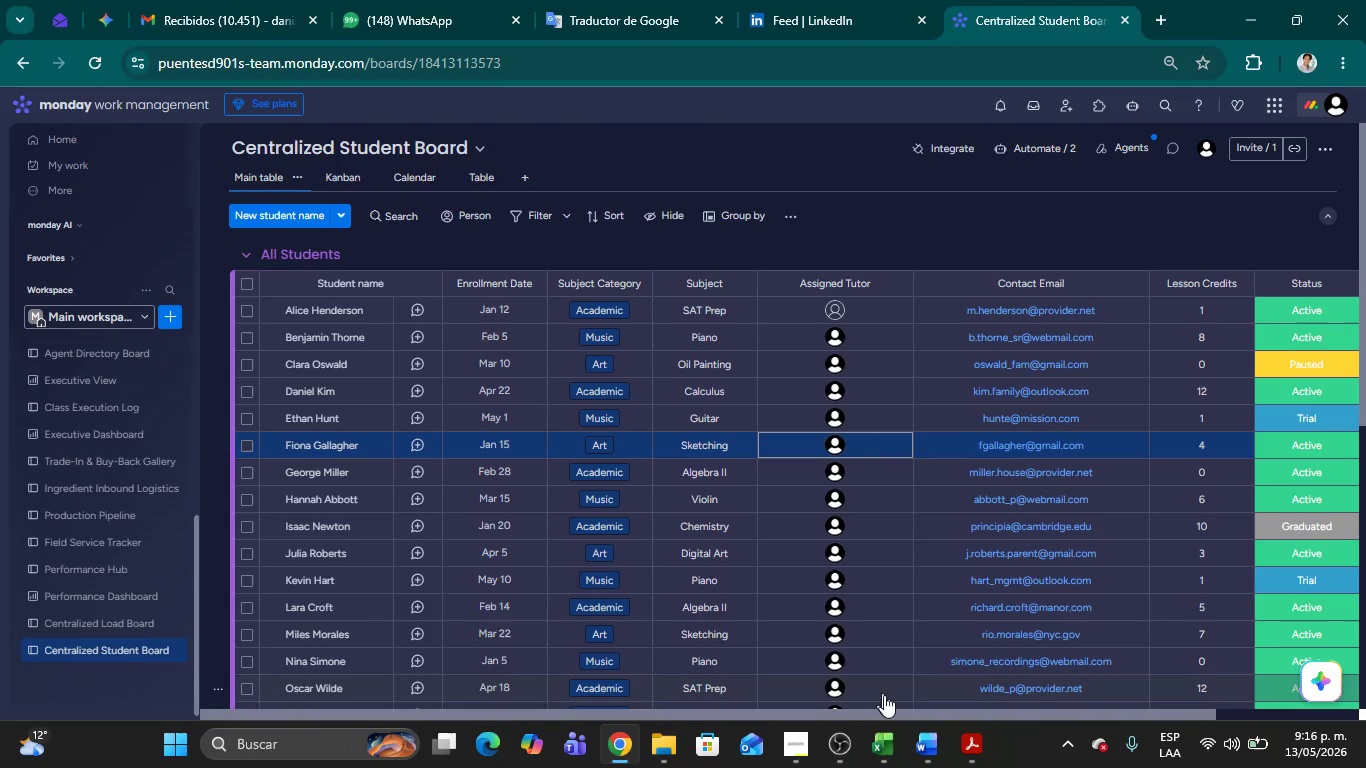 
left_click([840, 737])
 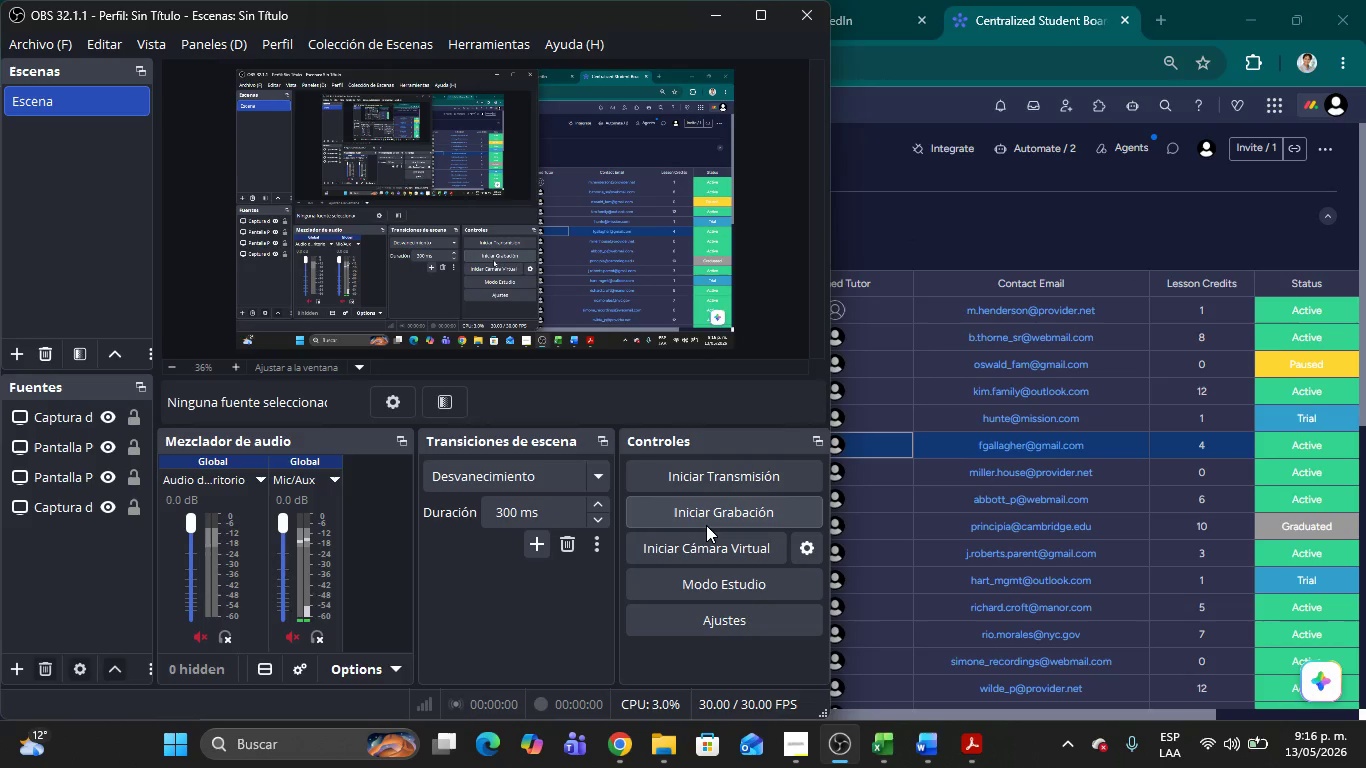 
left_click([706, 525])
 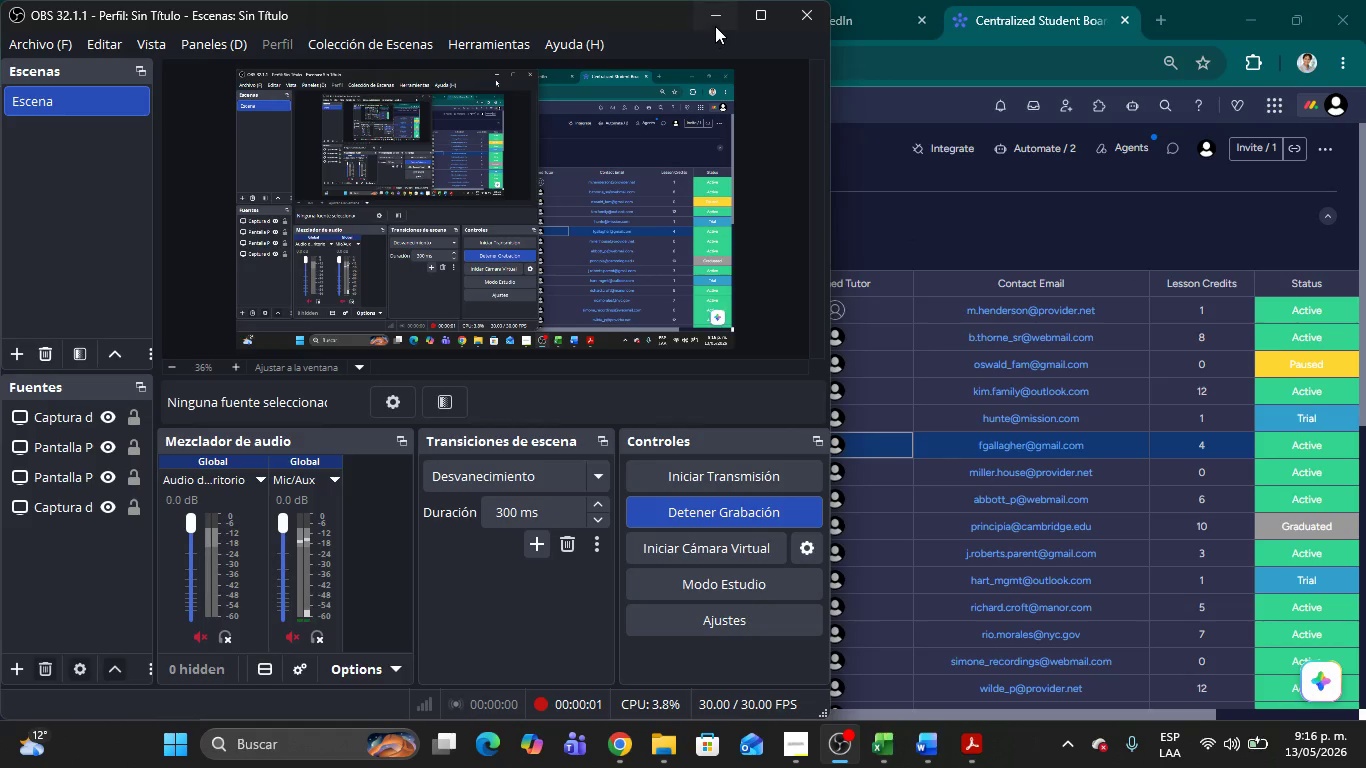 
left_click([719, 16])
 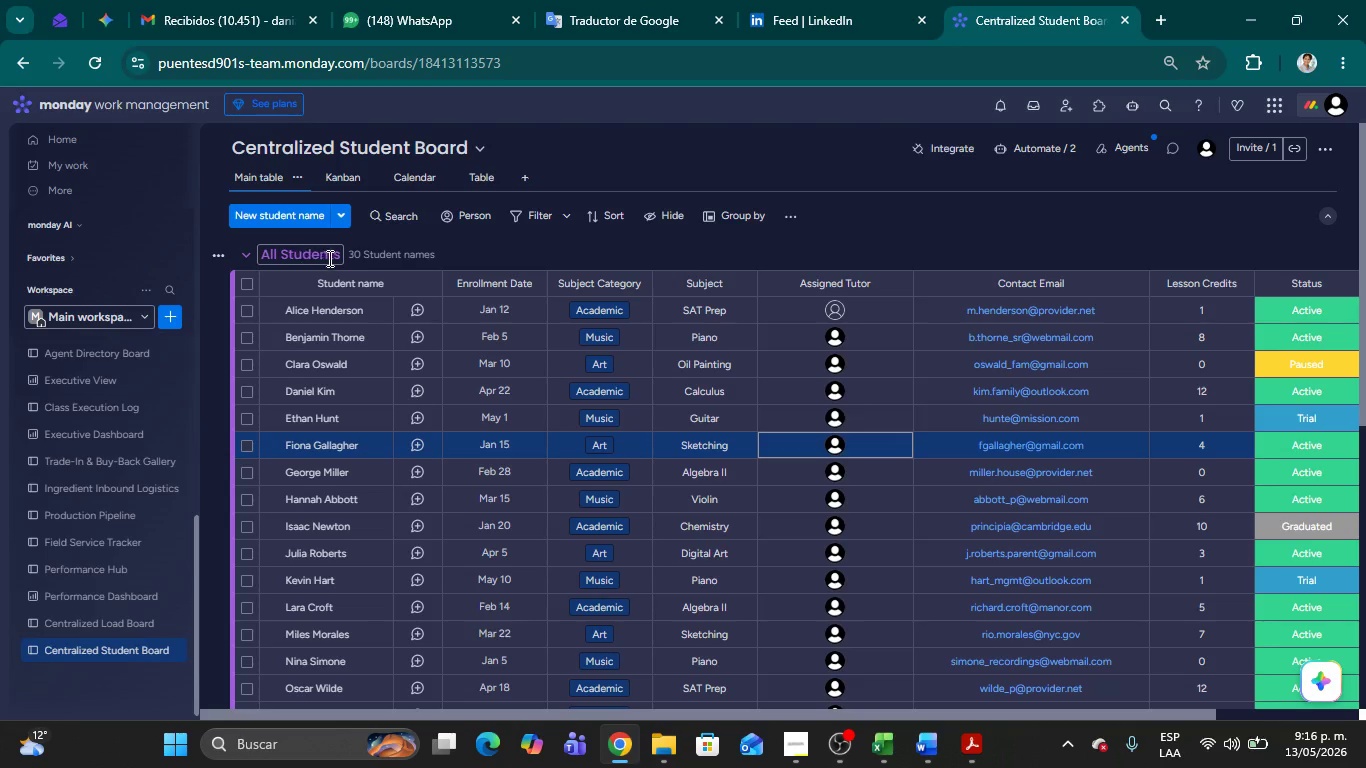 
wait(5.31)
 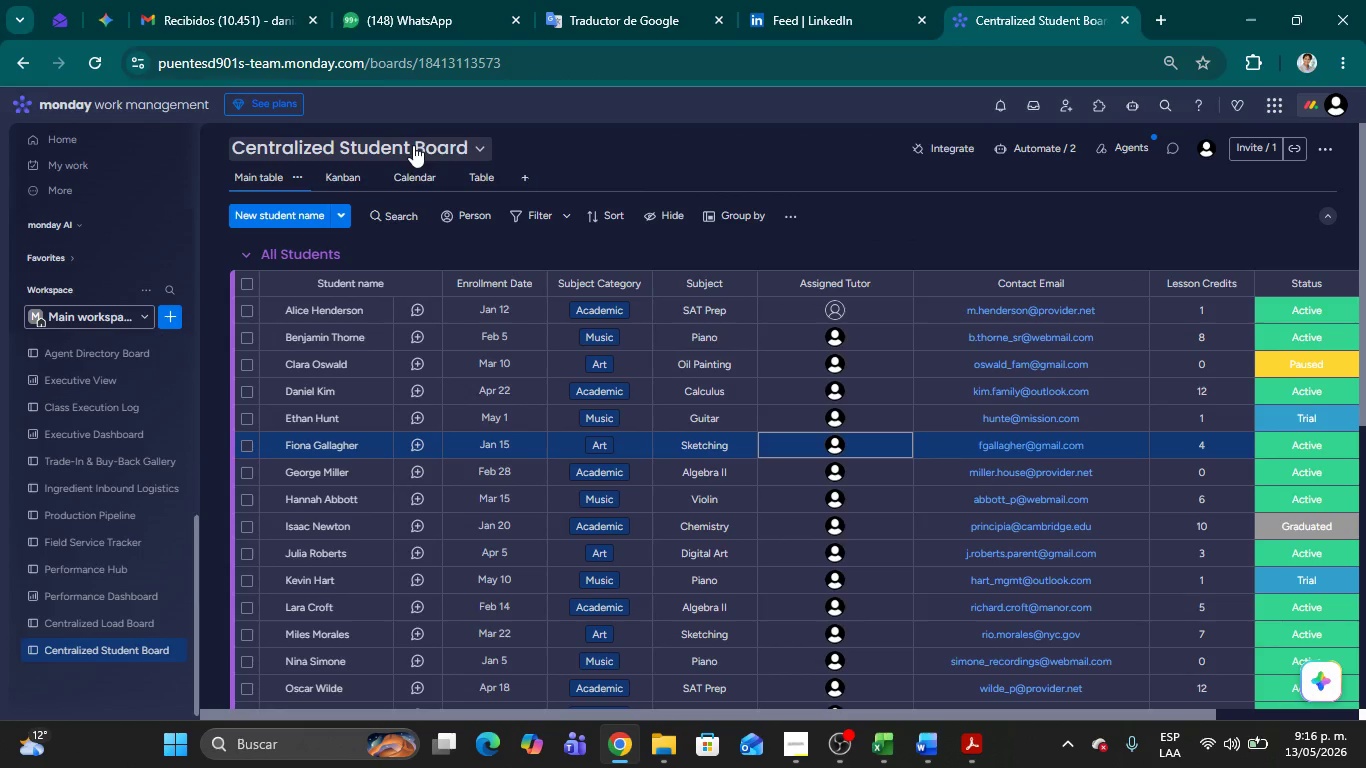 
mouse_move([348, 299])
 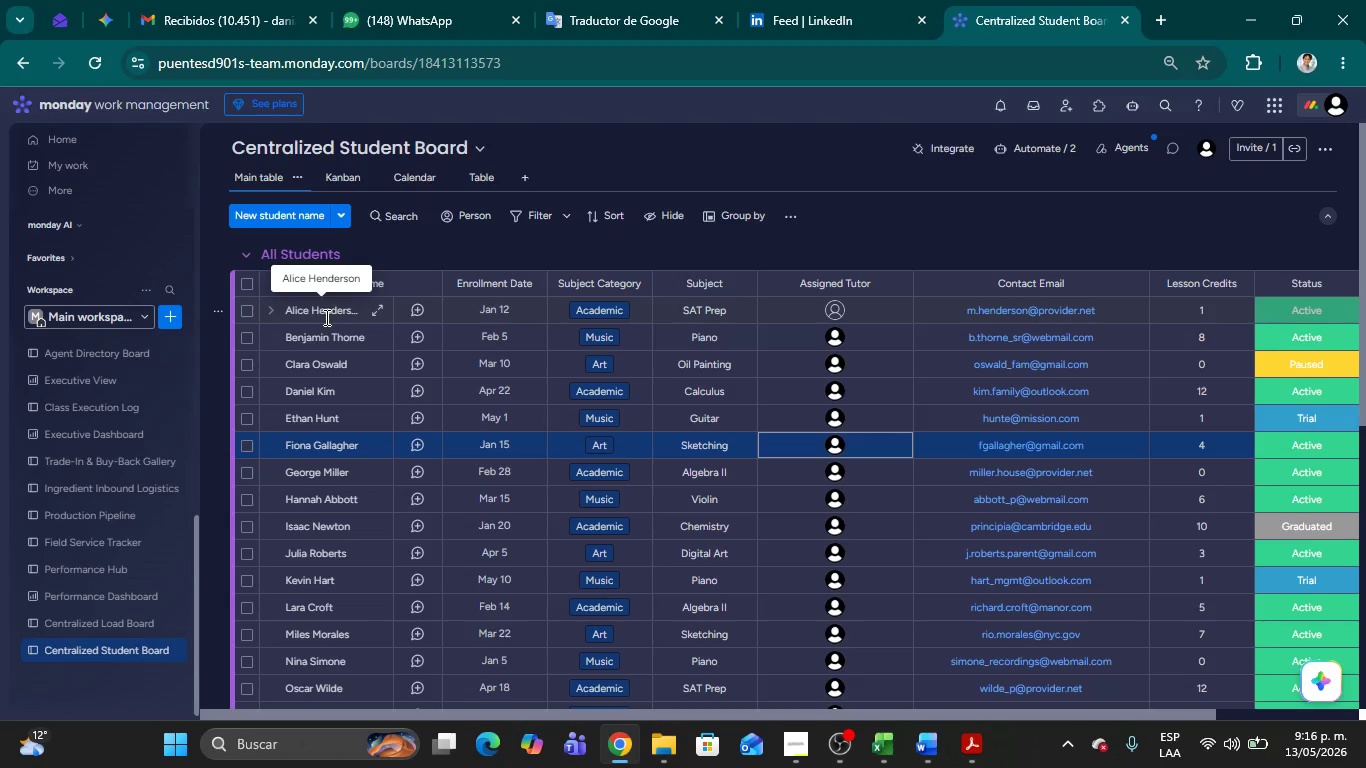 
scroll: coordinate [348, 539], scroll_direction: down, amount: 11.0
 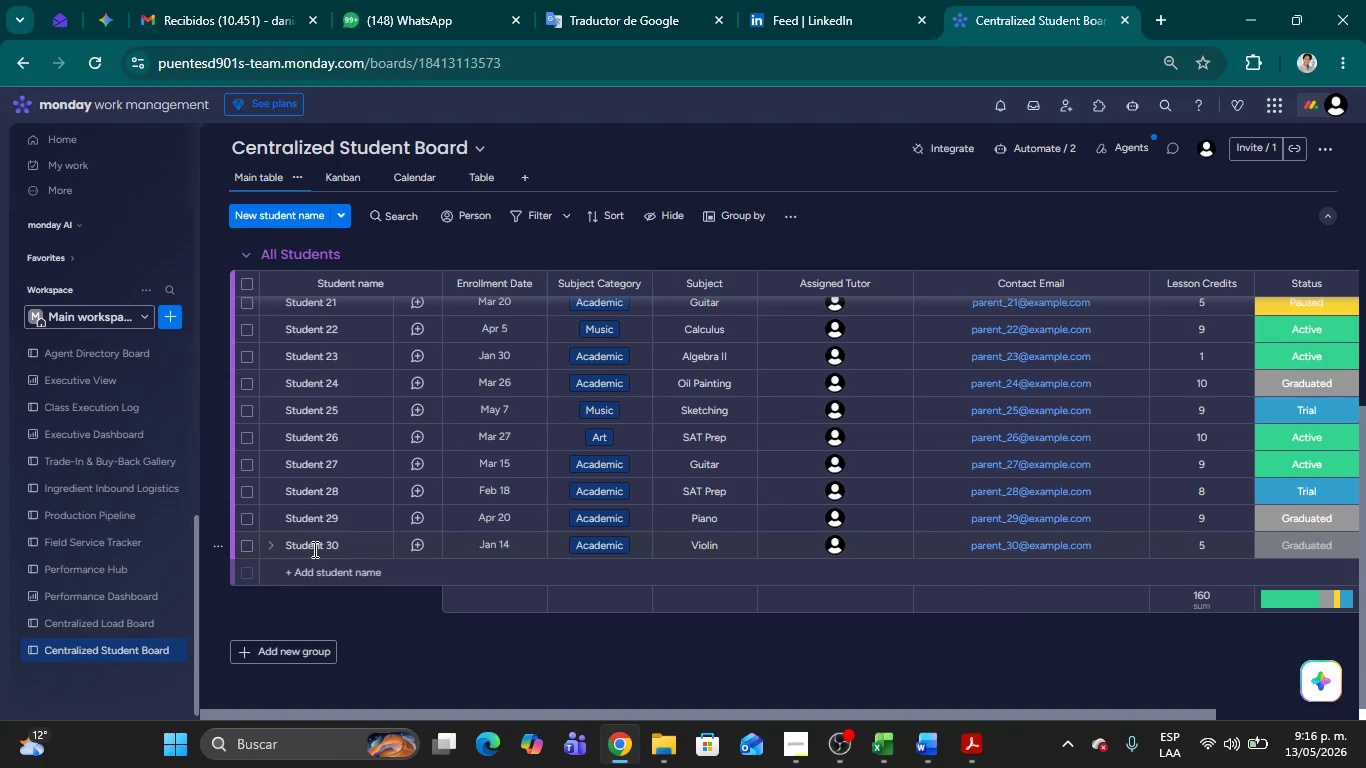 
scroll: coordinate [333, 541], scroll_direction: up, amount: 14.0
 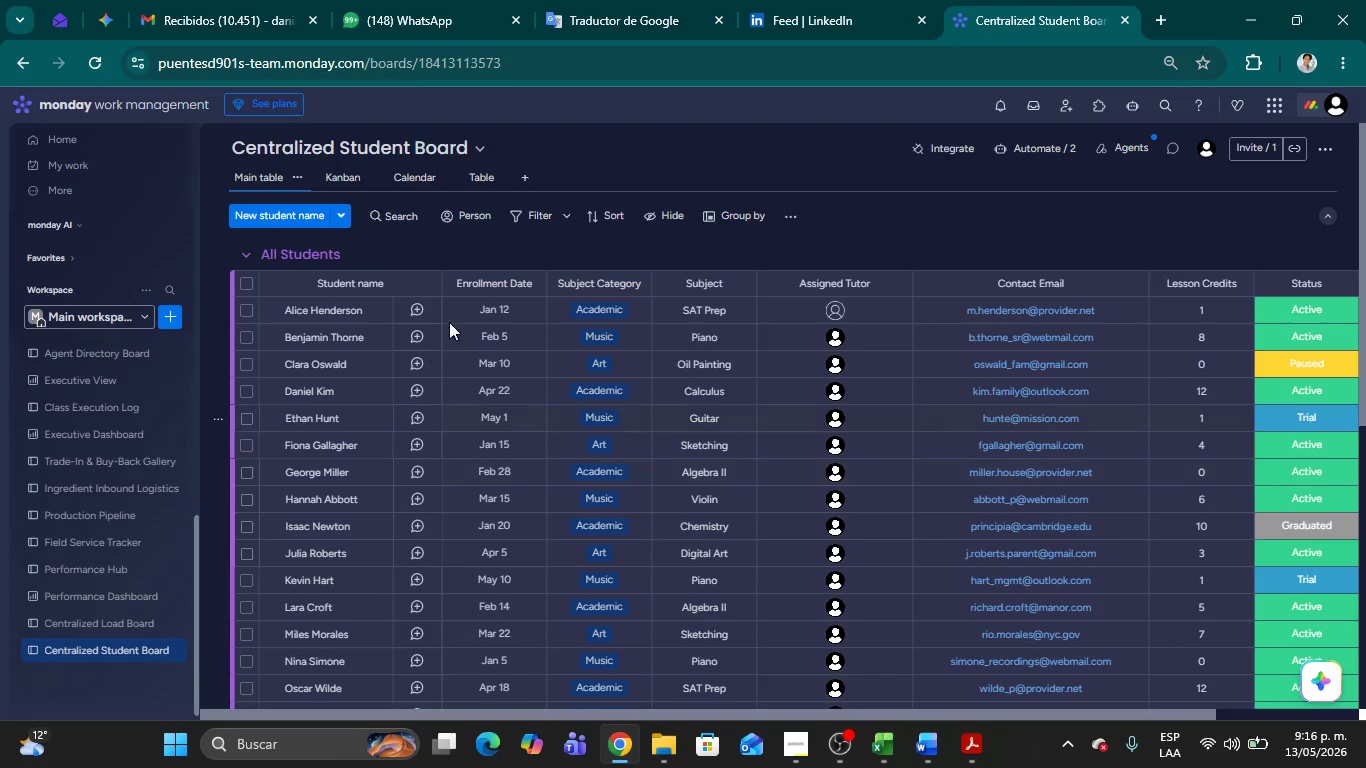 
mouse_move([484, 291])
 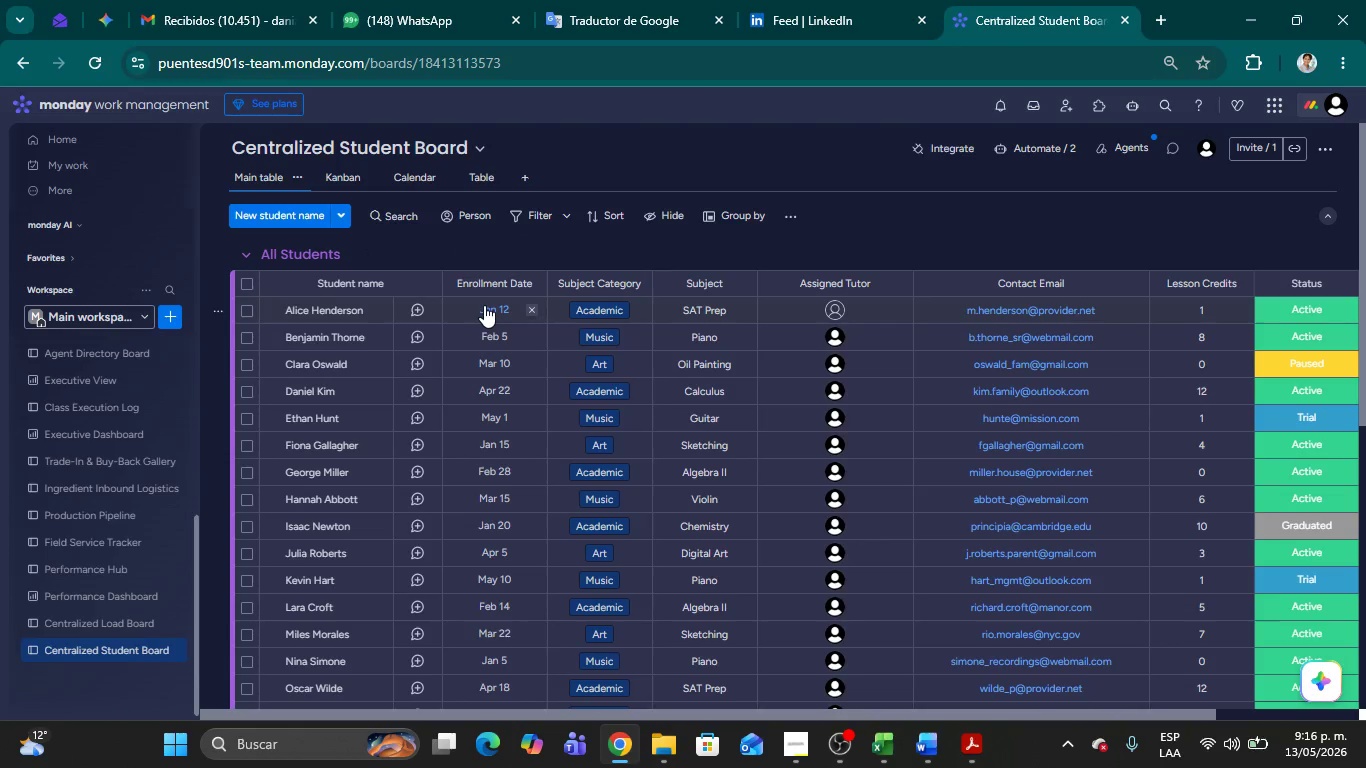 
left_click([484, 305])
 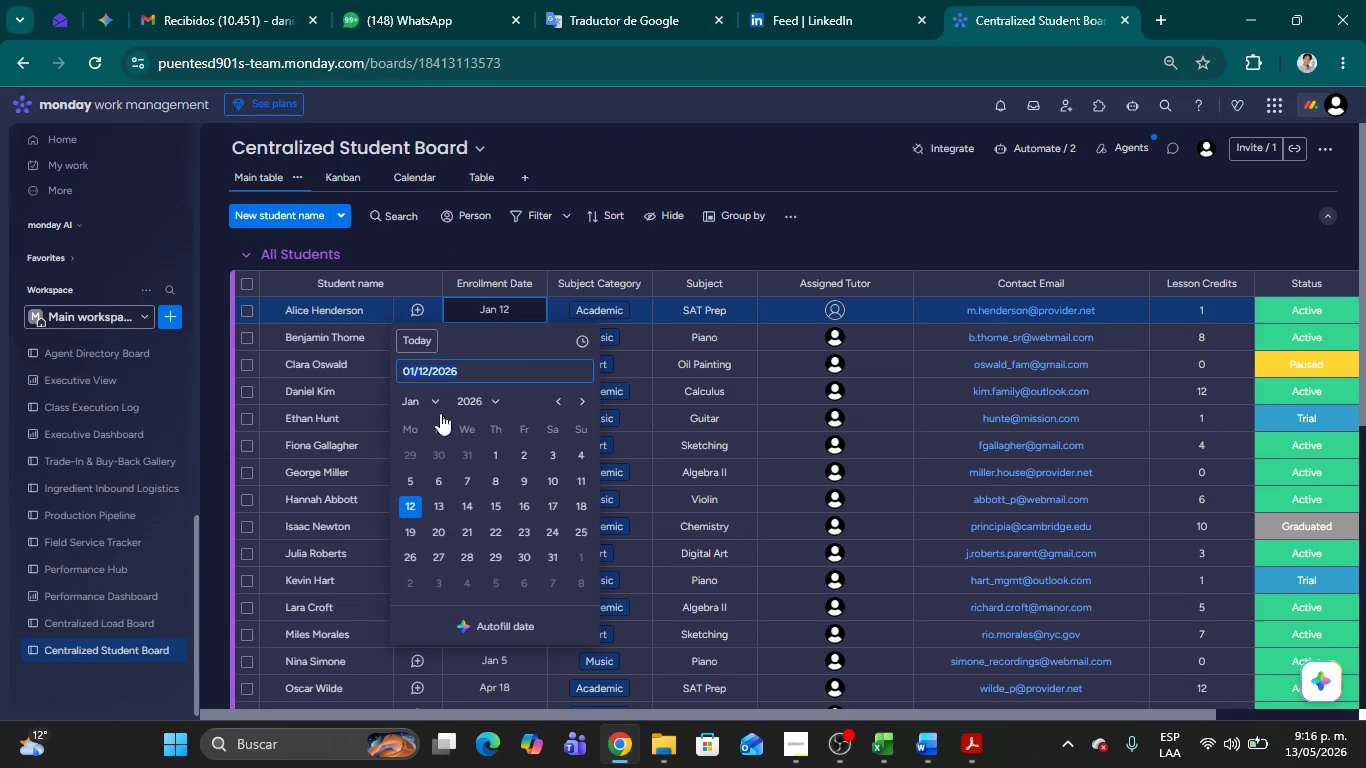 
left_click([439, 402])
 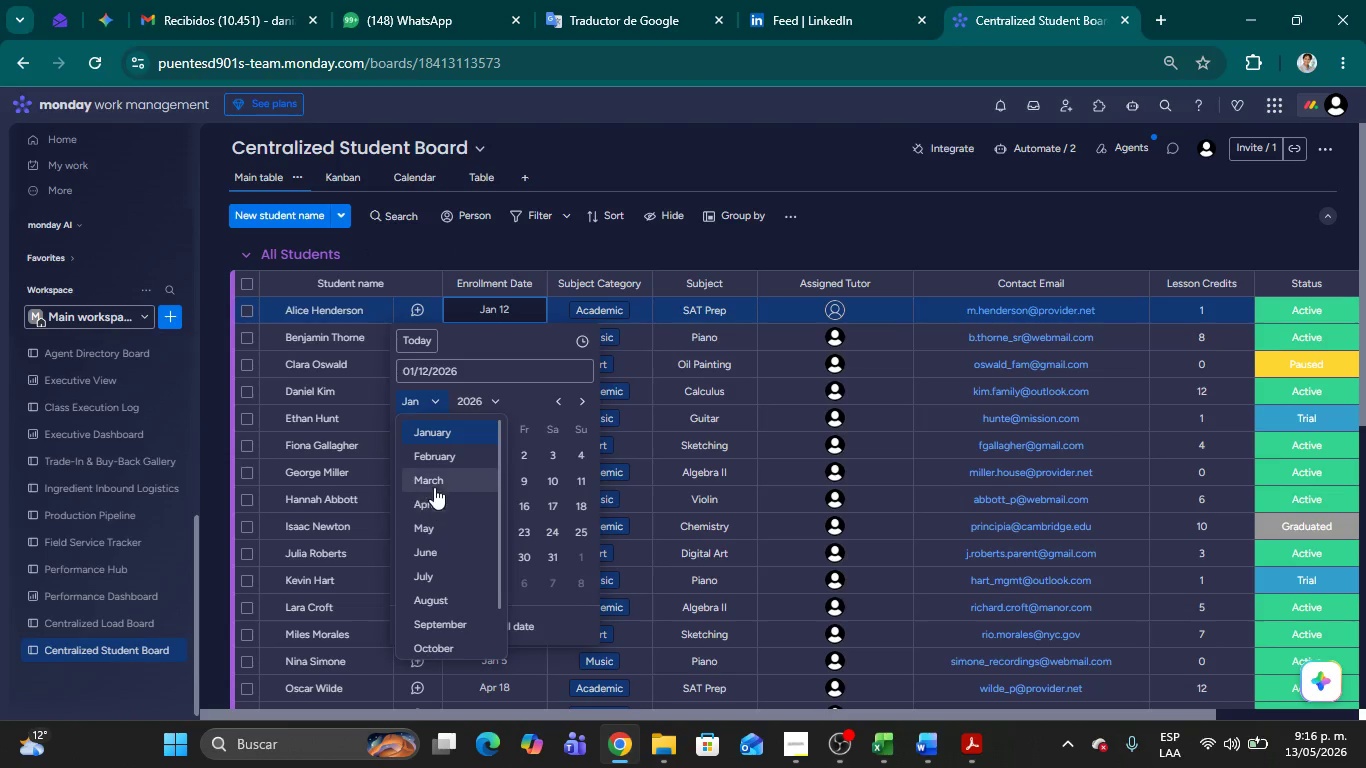 
scroll: coordinate [438, 544], scroll_direction: down, amount: 3.0
 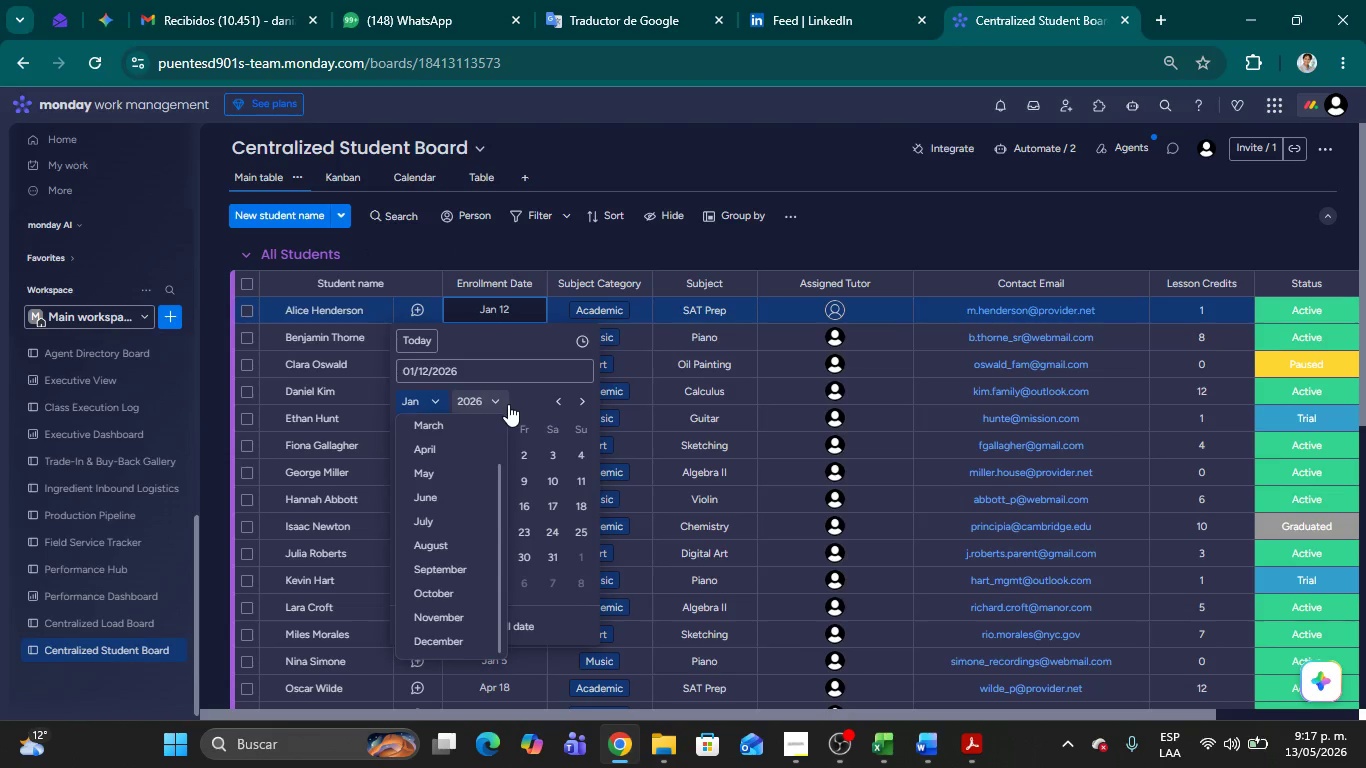 
left_click([501, 403])
 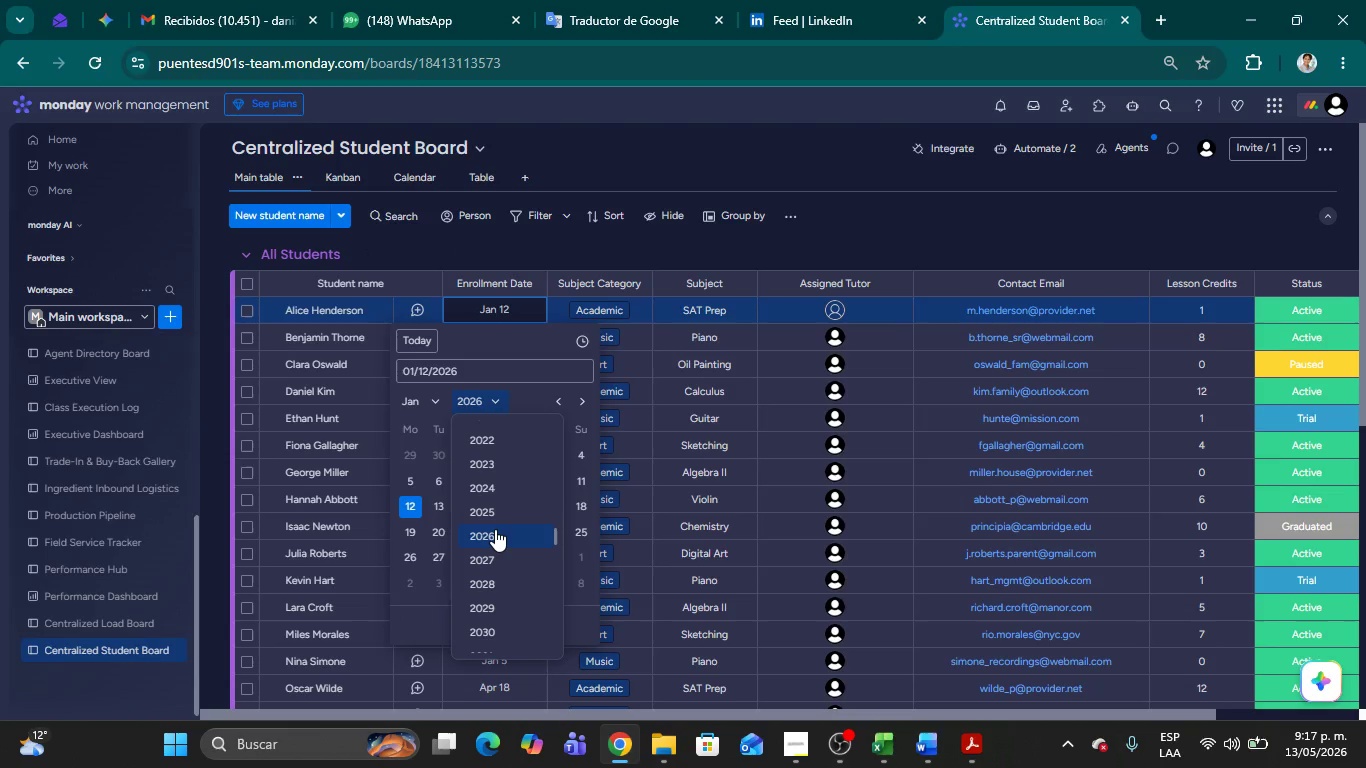 
scroll: coordinate [496, 523], scroll_direction: up, amount: 2.0
 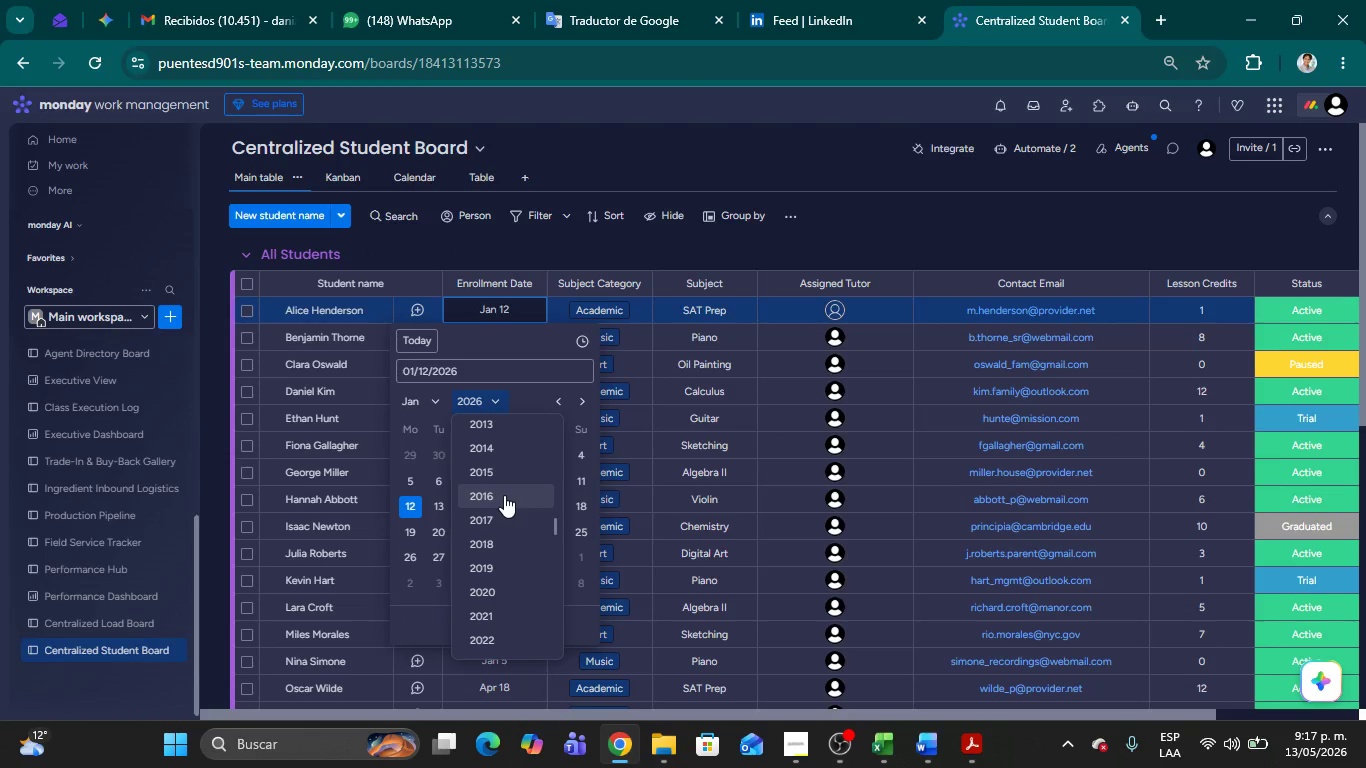 
scroll: coordinate [507, 495], scroll_direction: down, amount: 3.0
 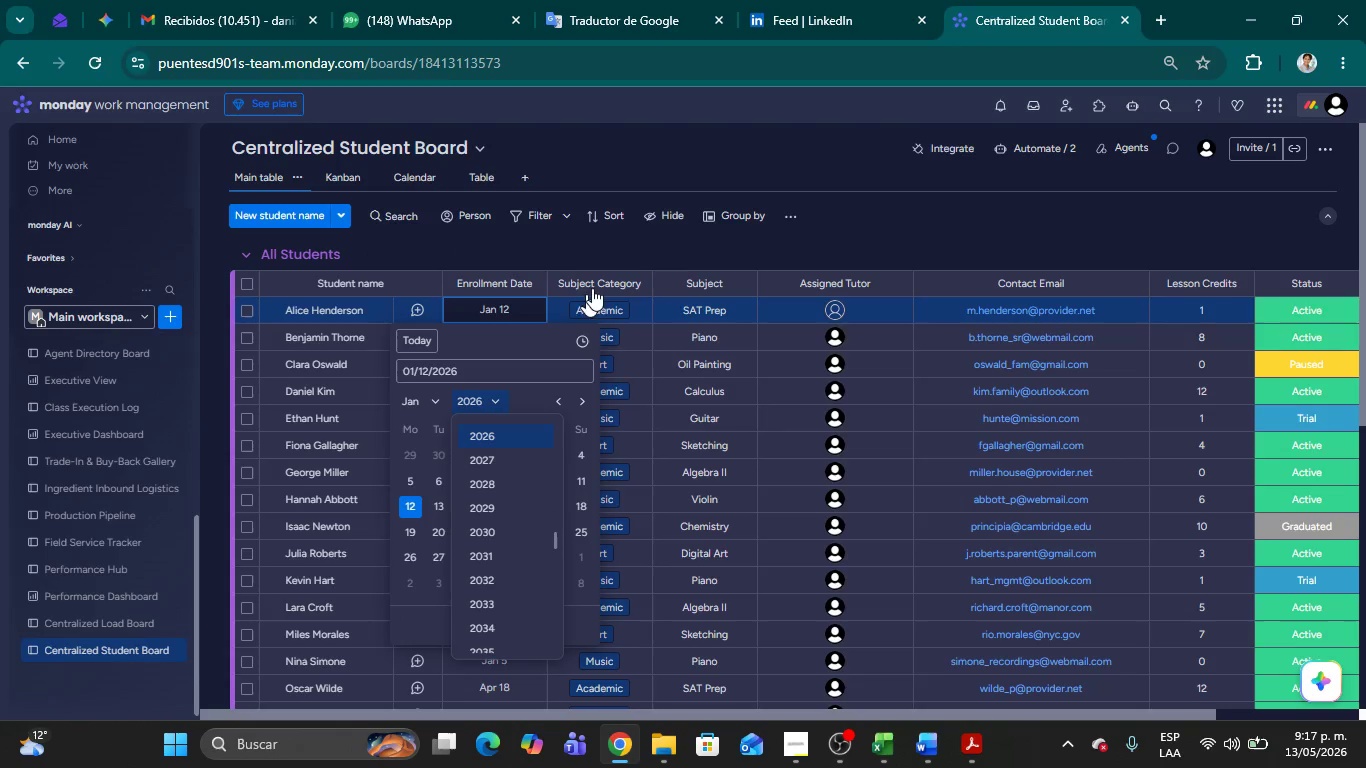 
left_click([612, 251])
 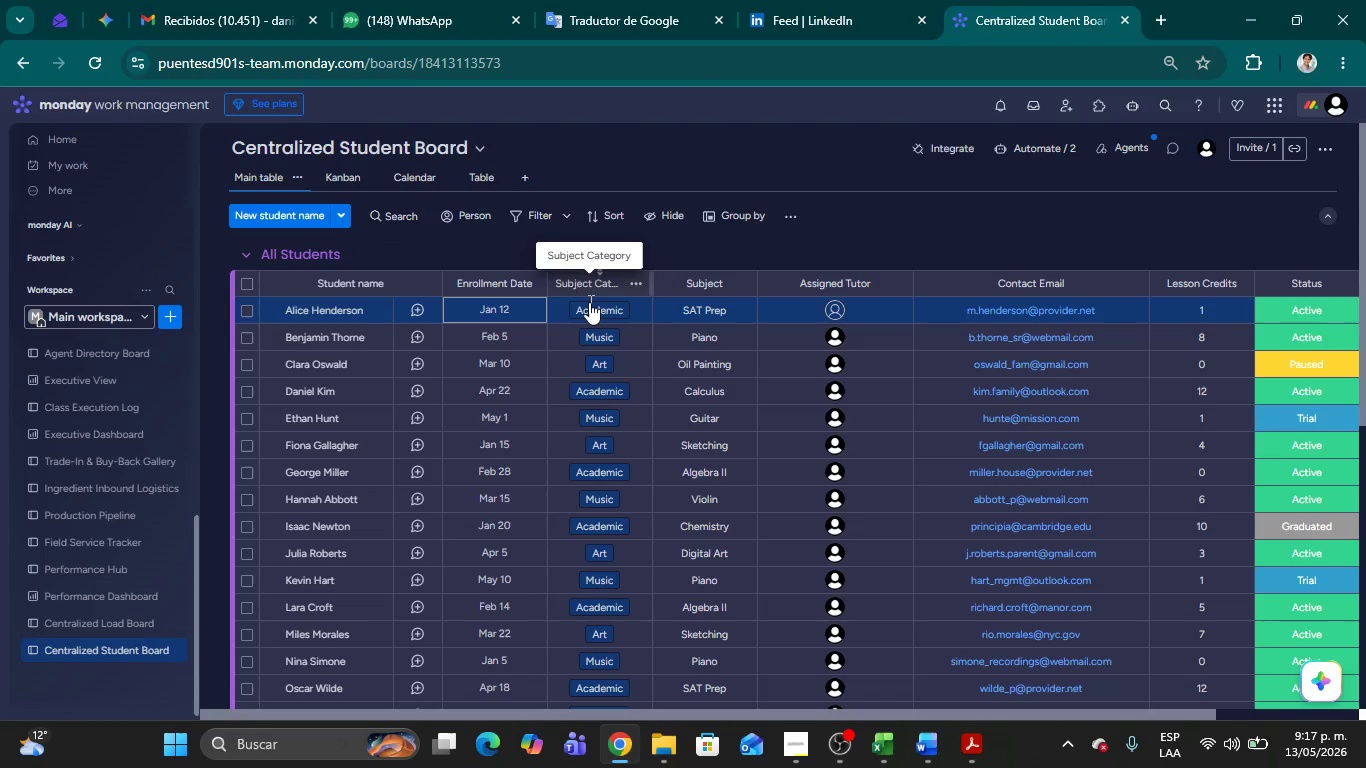 
left_click([589, 308])
 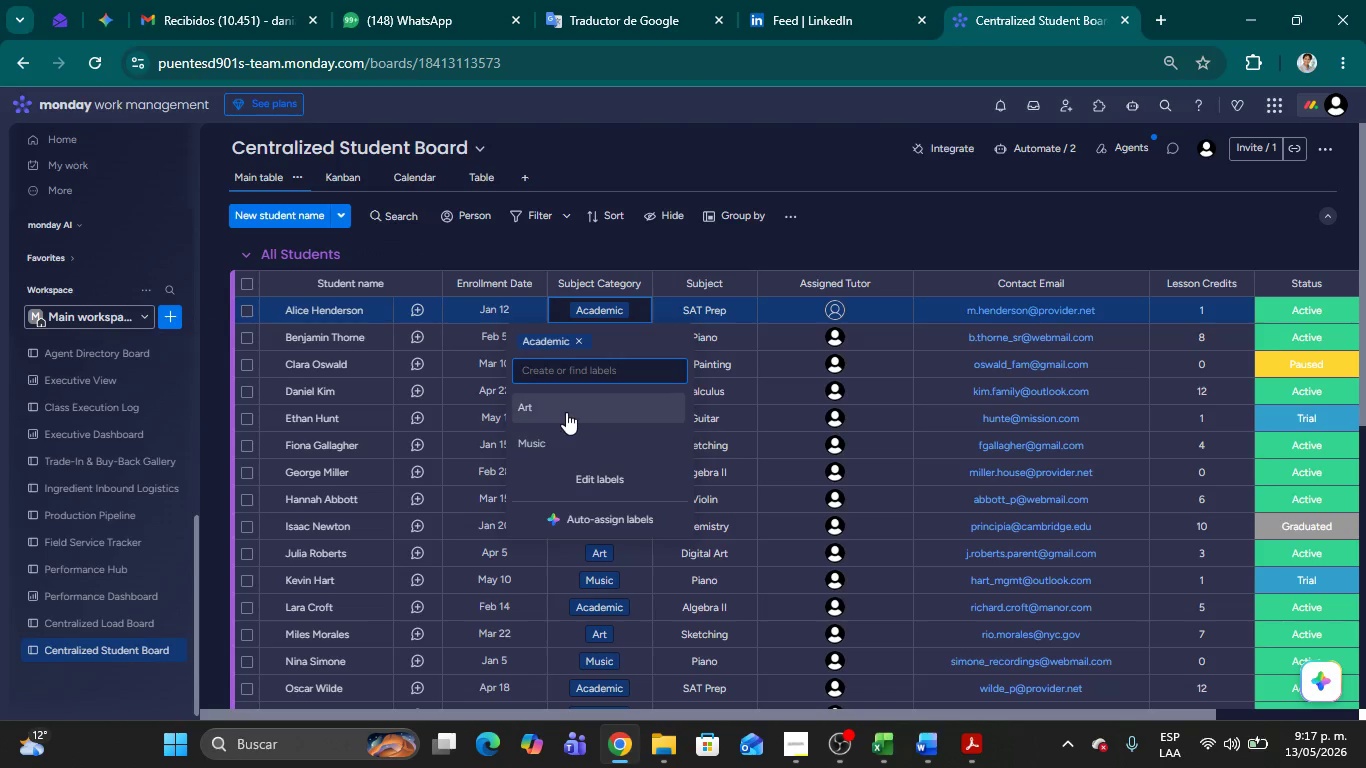 
wait(6.17)
 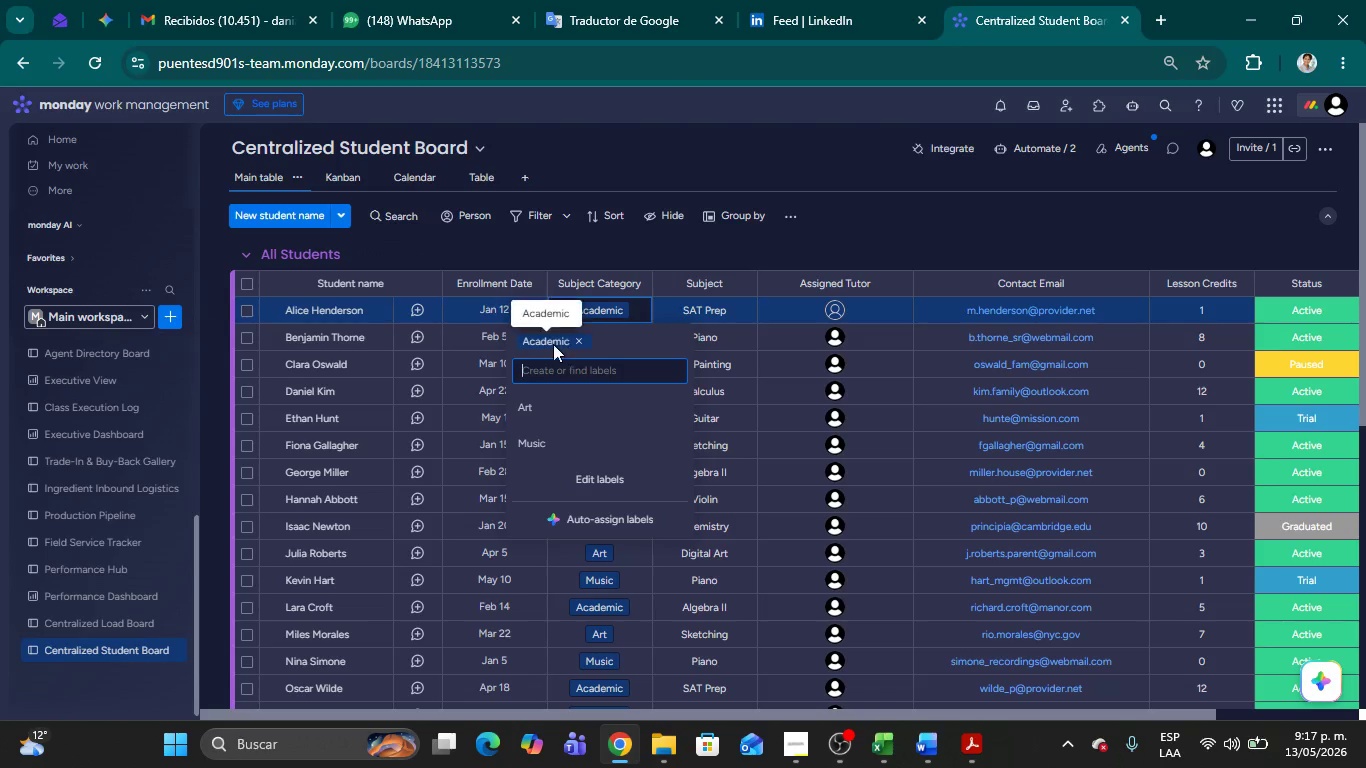 
left_click([673, 259])
 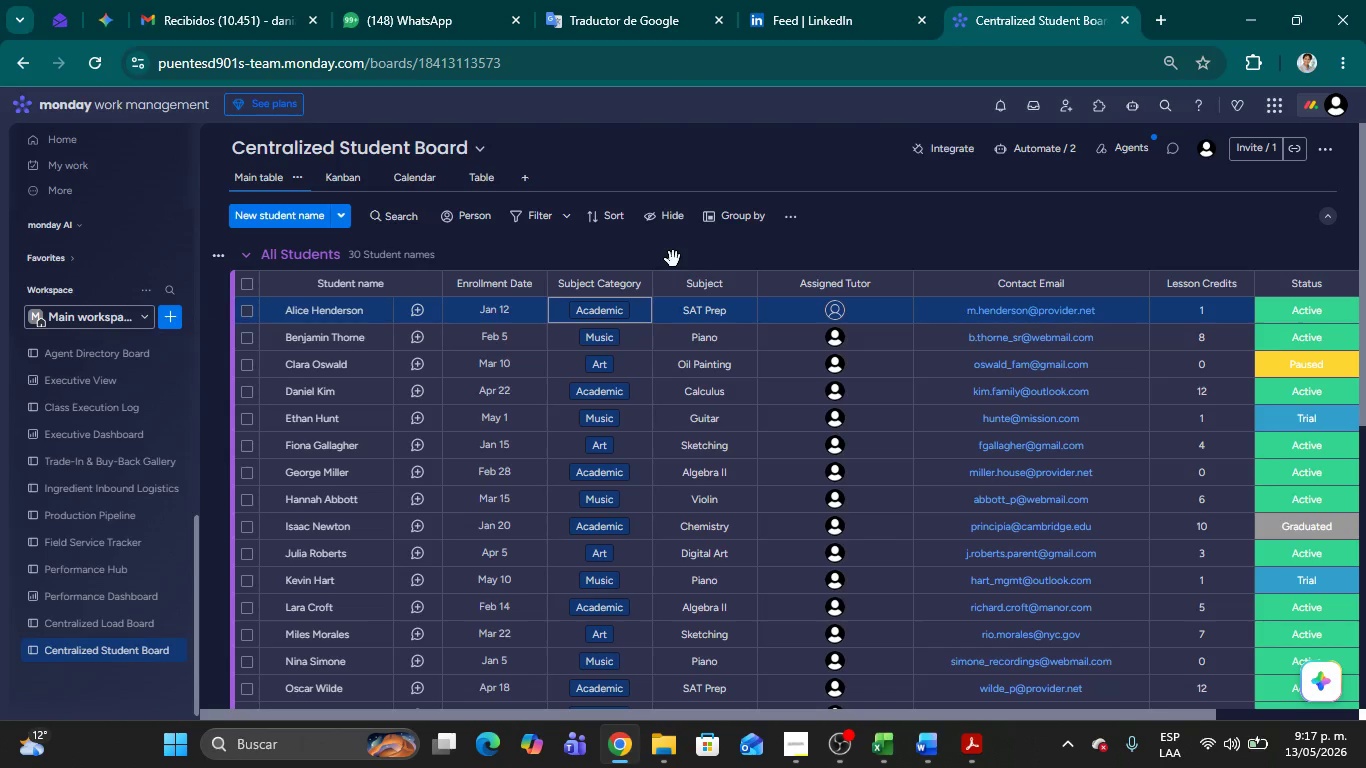 
mouse_move([692, 307])
 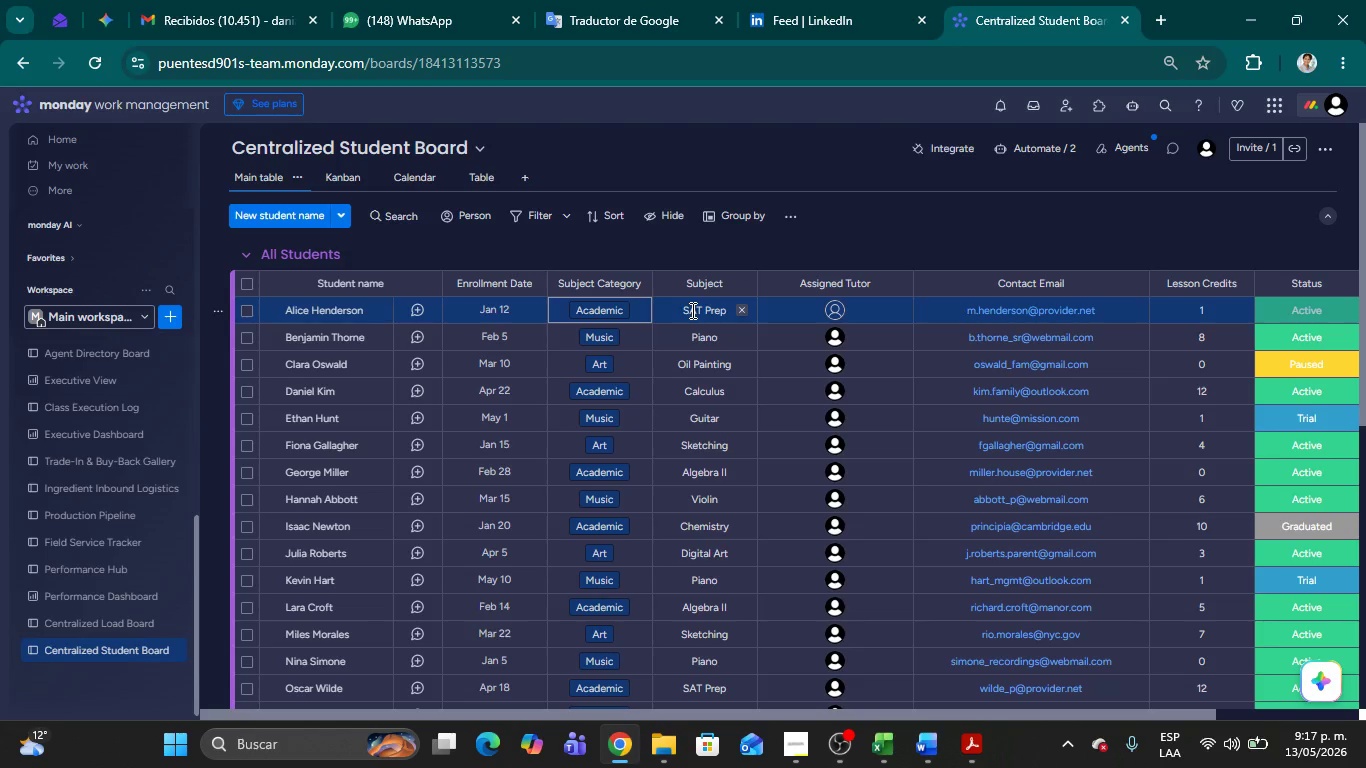 
left_click([691, 310])
 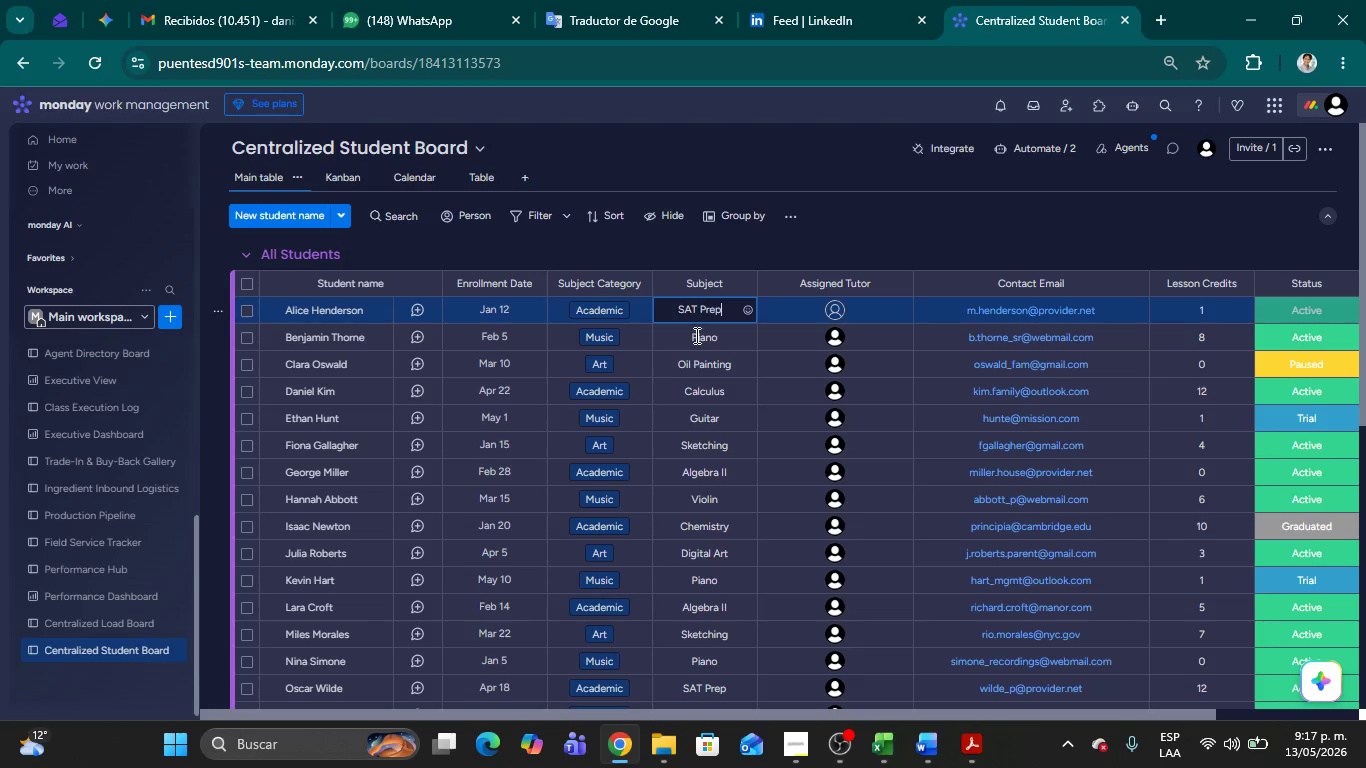 
left_click([695, 335])
 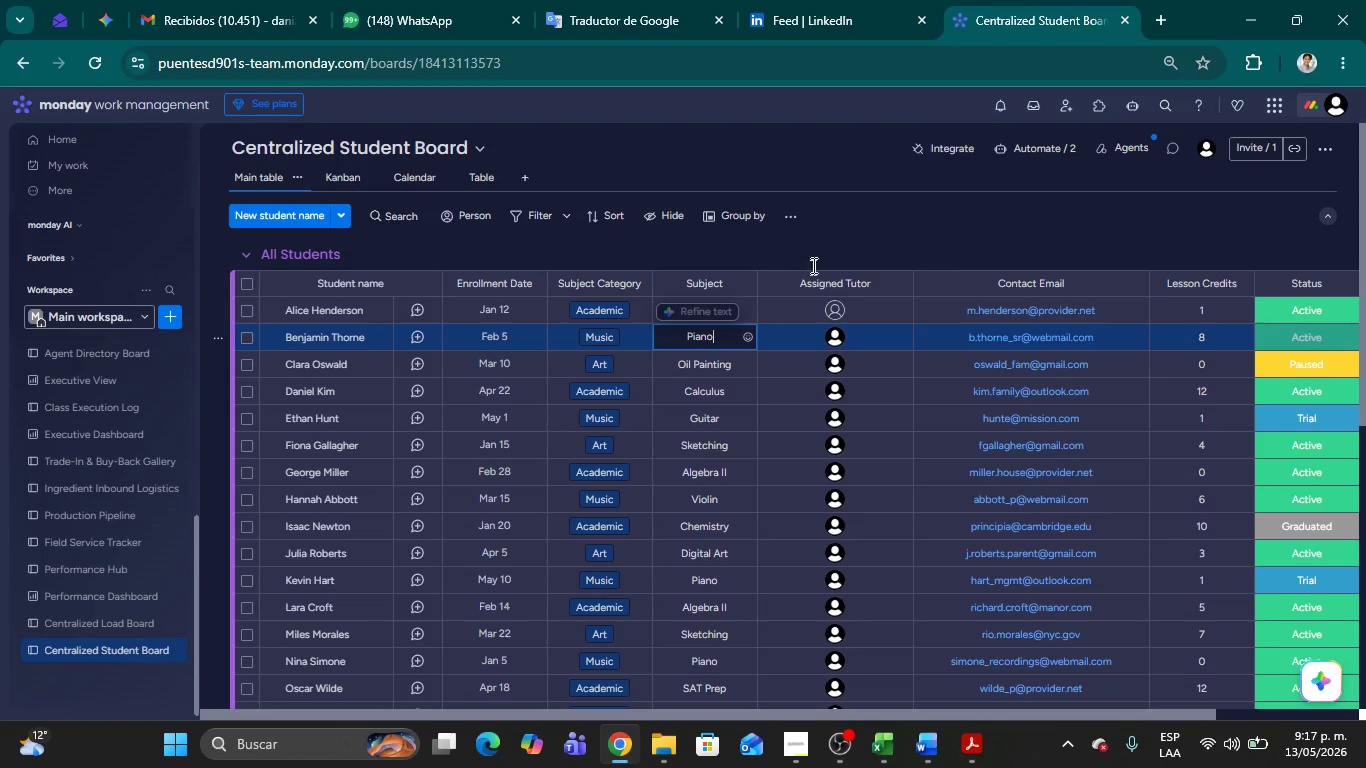 
left_click([827, 250])
 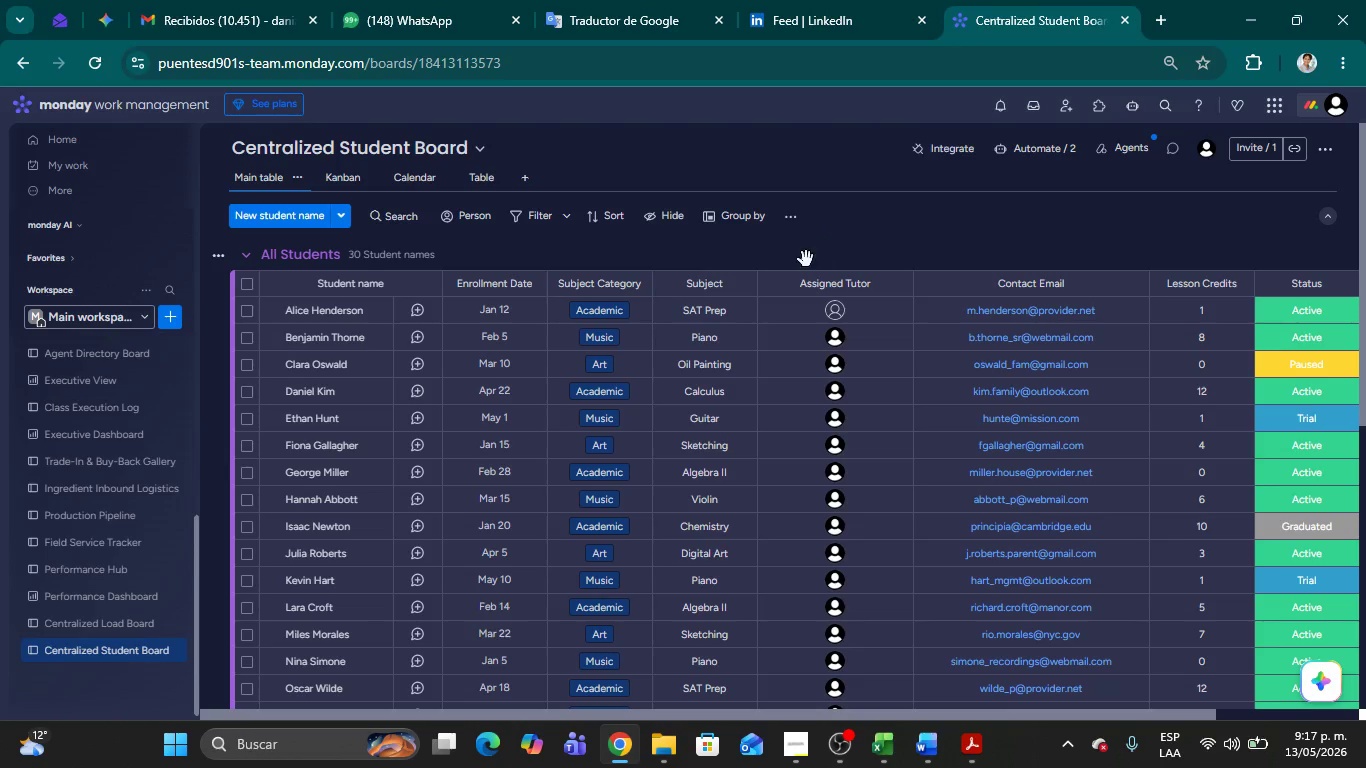 
scroll: coordinate [679, 606], scroll_direction: down, amount: 5.0
 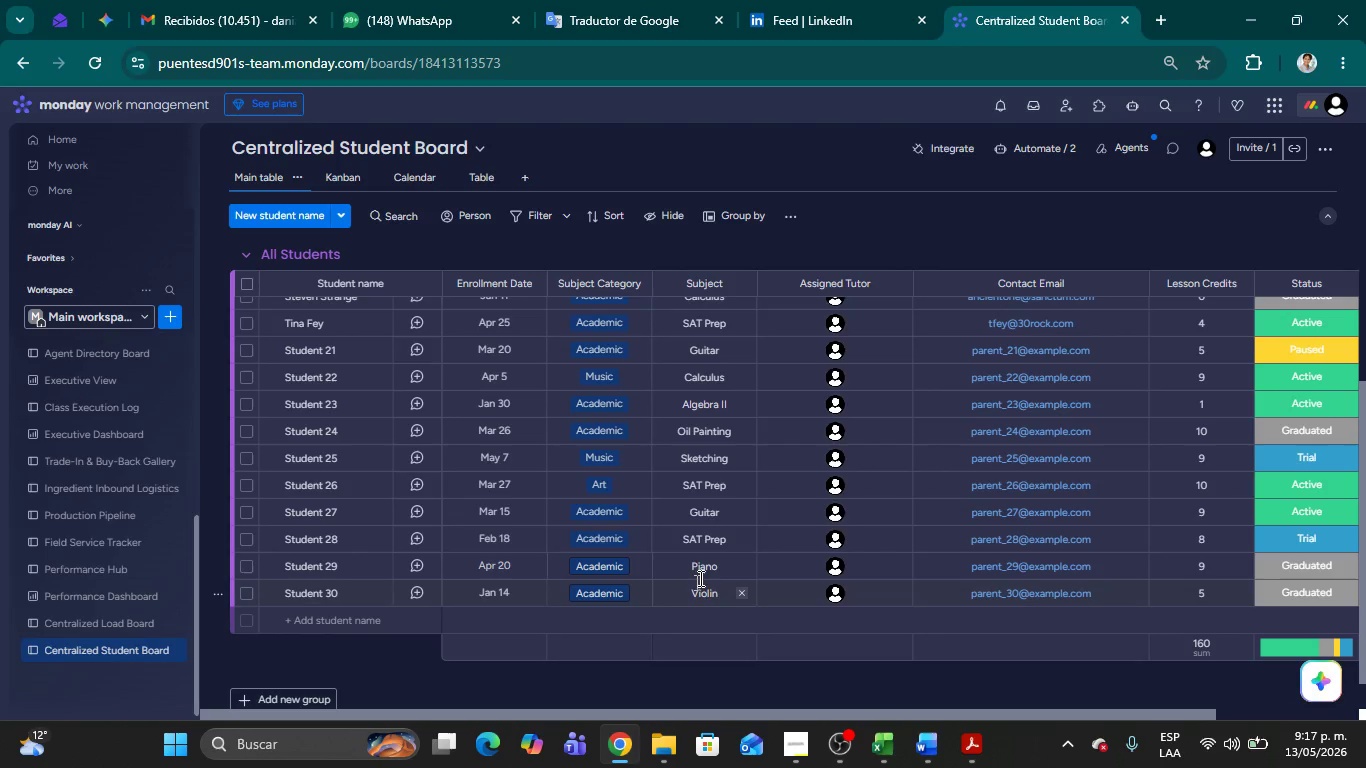 
scroll: coordinate [714, 489], scroll_direction: up, amount: 11.0
 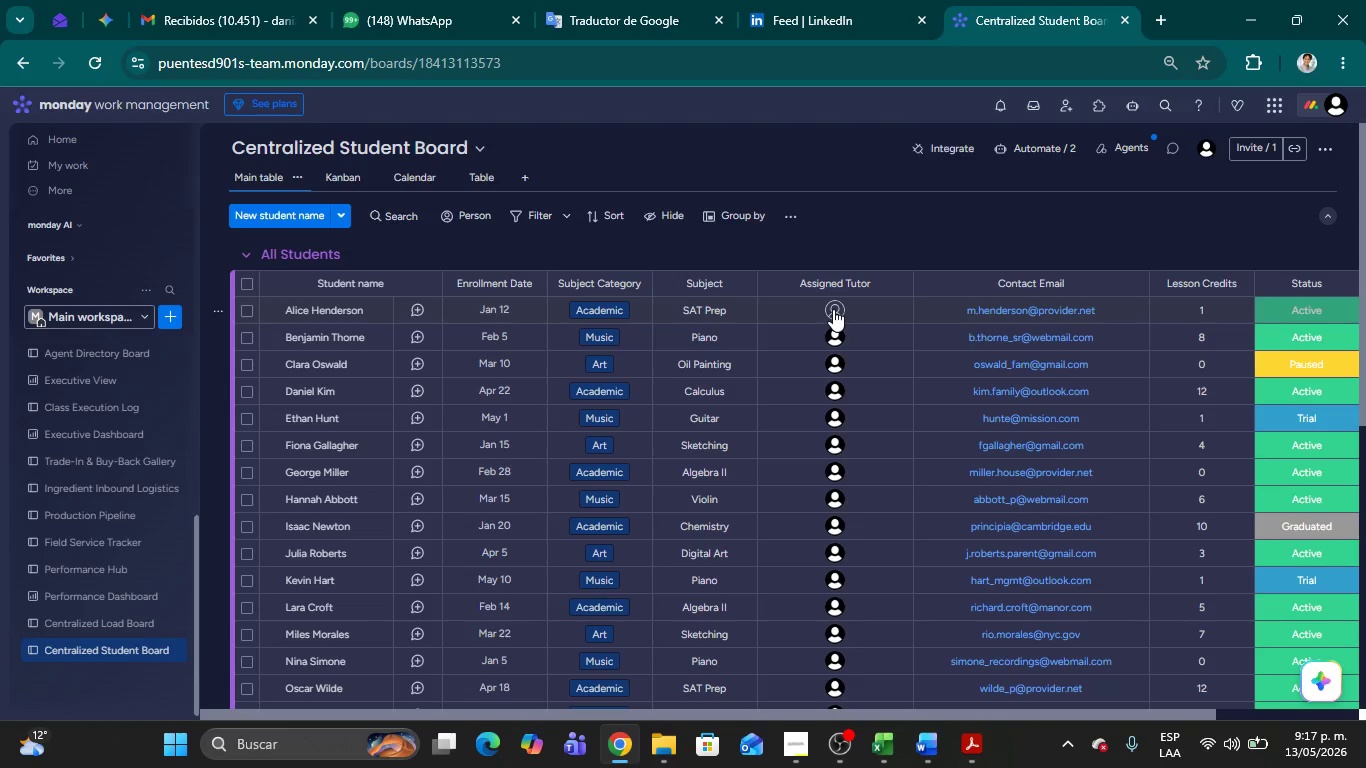 
left_click([830, 341])
 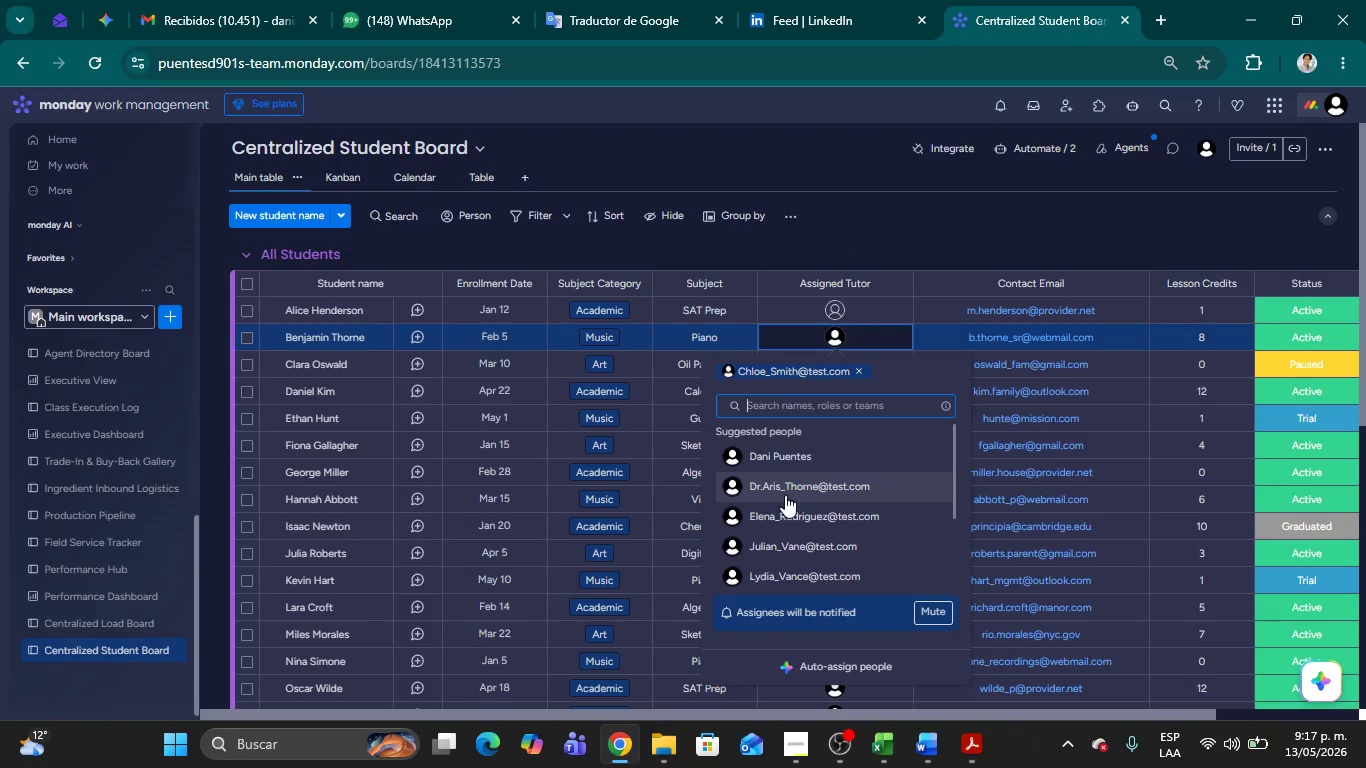 
scroll: coordinate [797, 529], scroll_direction: down, amount: 3.0
 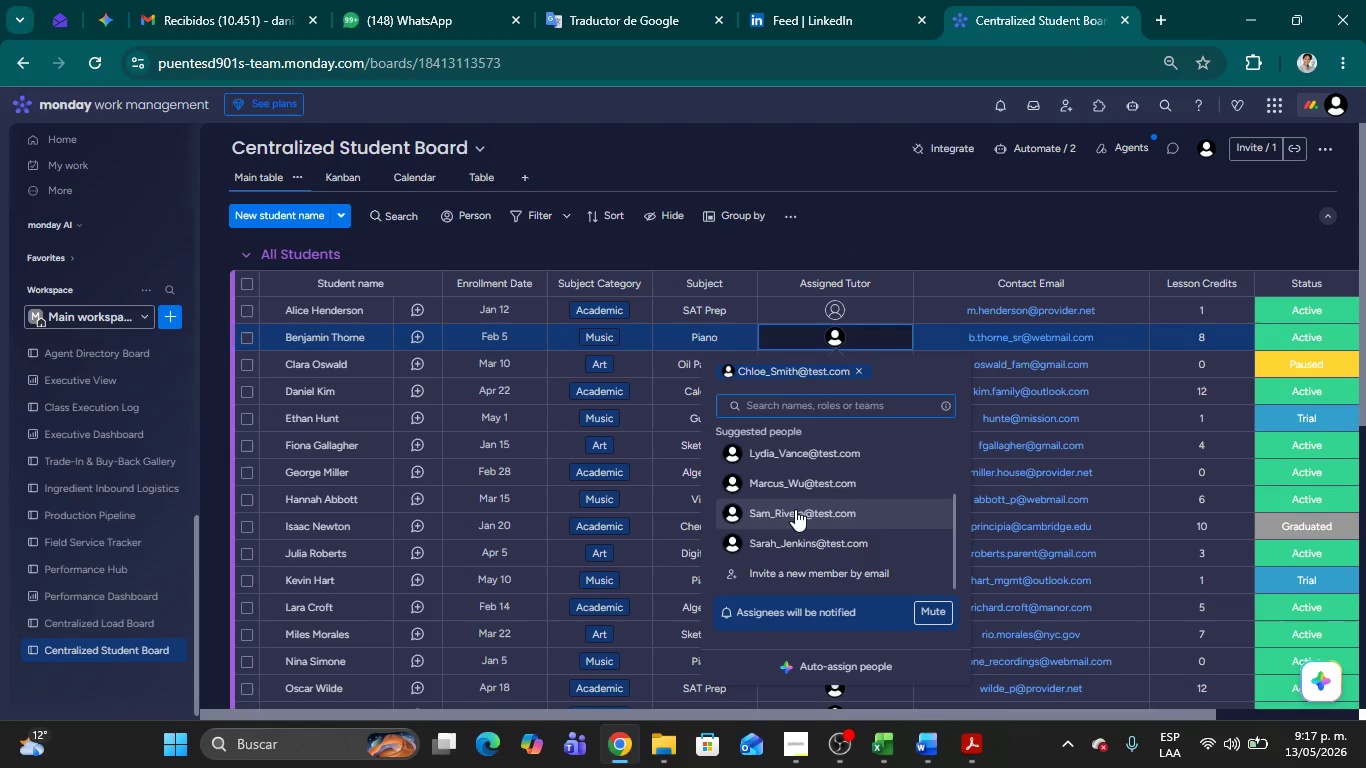 
scroll: coordinate [795, 509], scroll_direction: up, amount: 4.0
 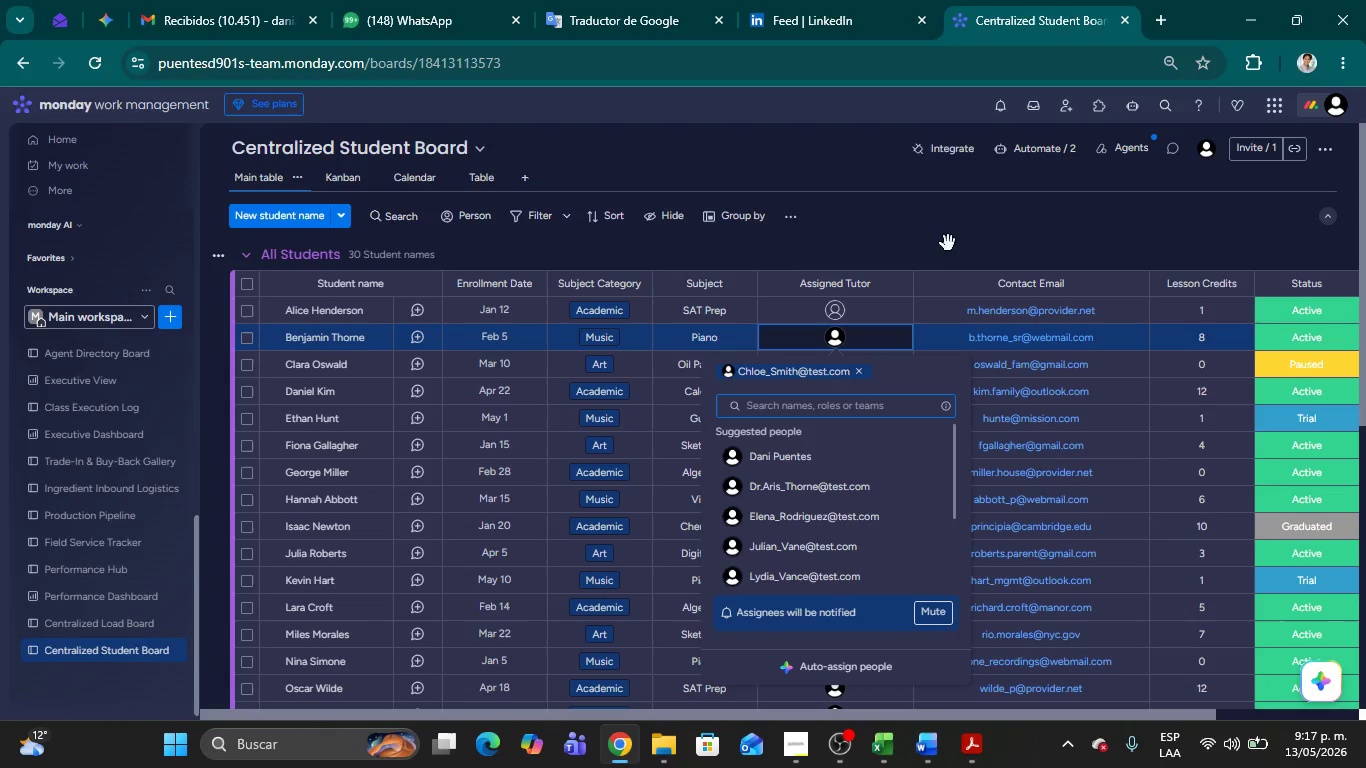 
left_click([945, 233])
 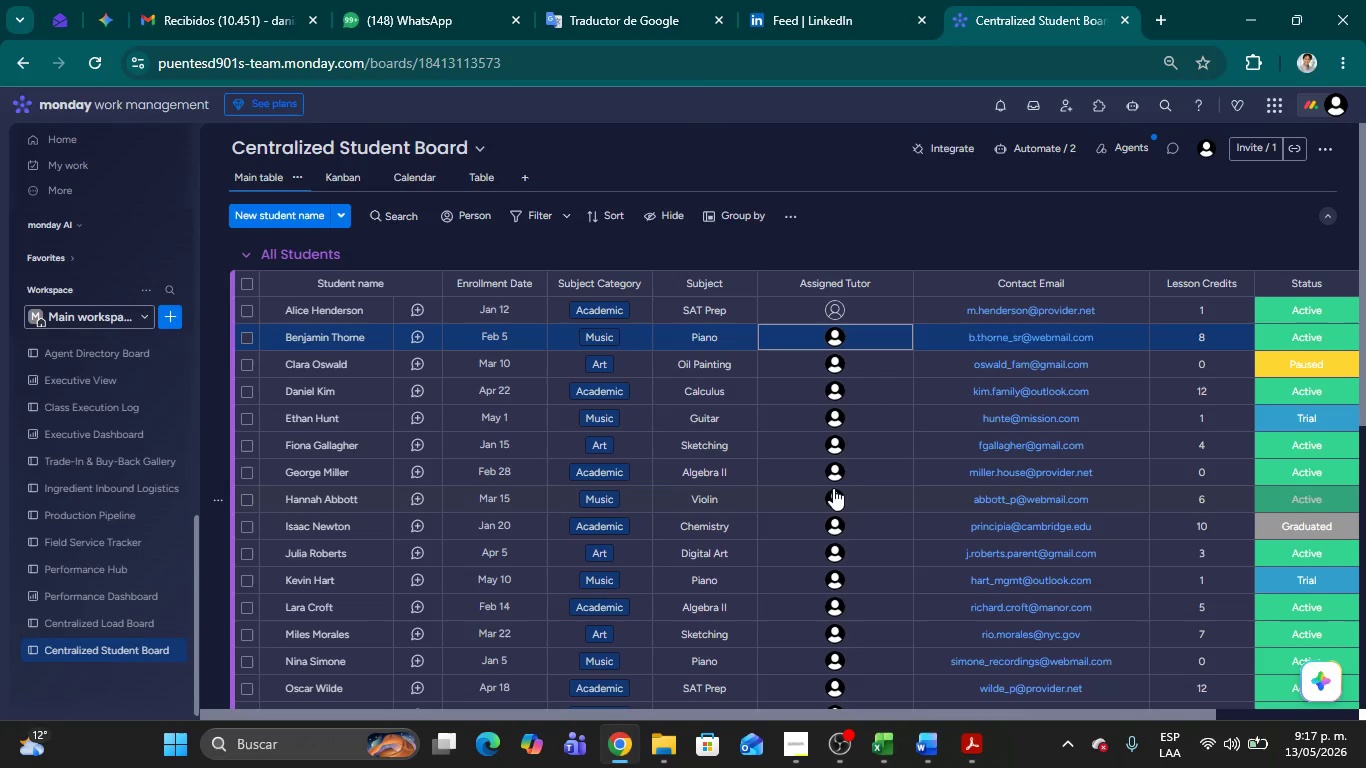 
wait(8.31)
 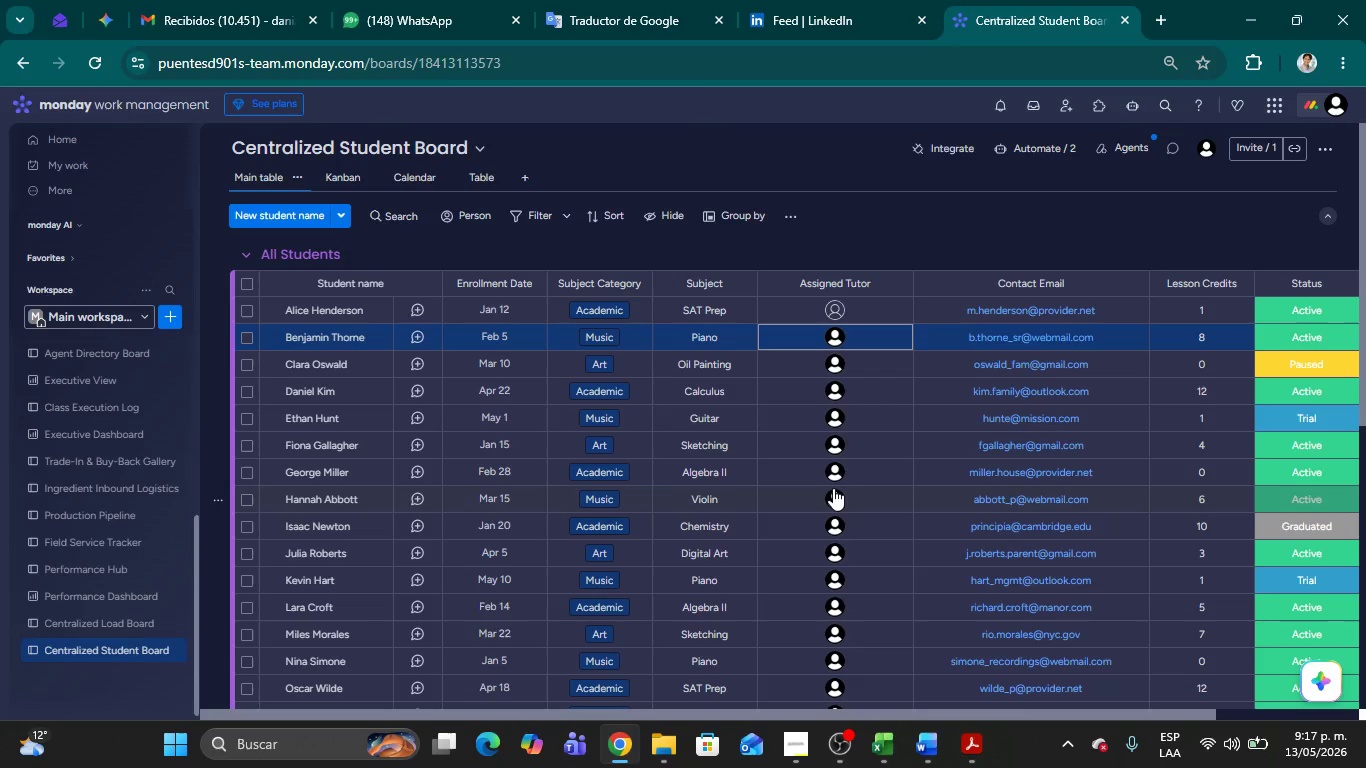 
scroll: coordinate [841, 574], scroll_direction: down, amount: 5.0
 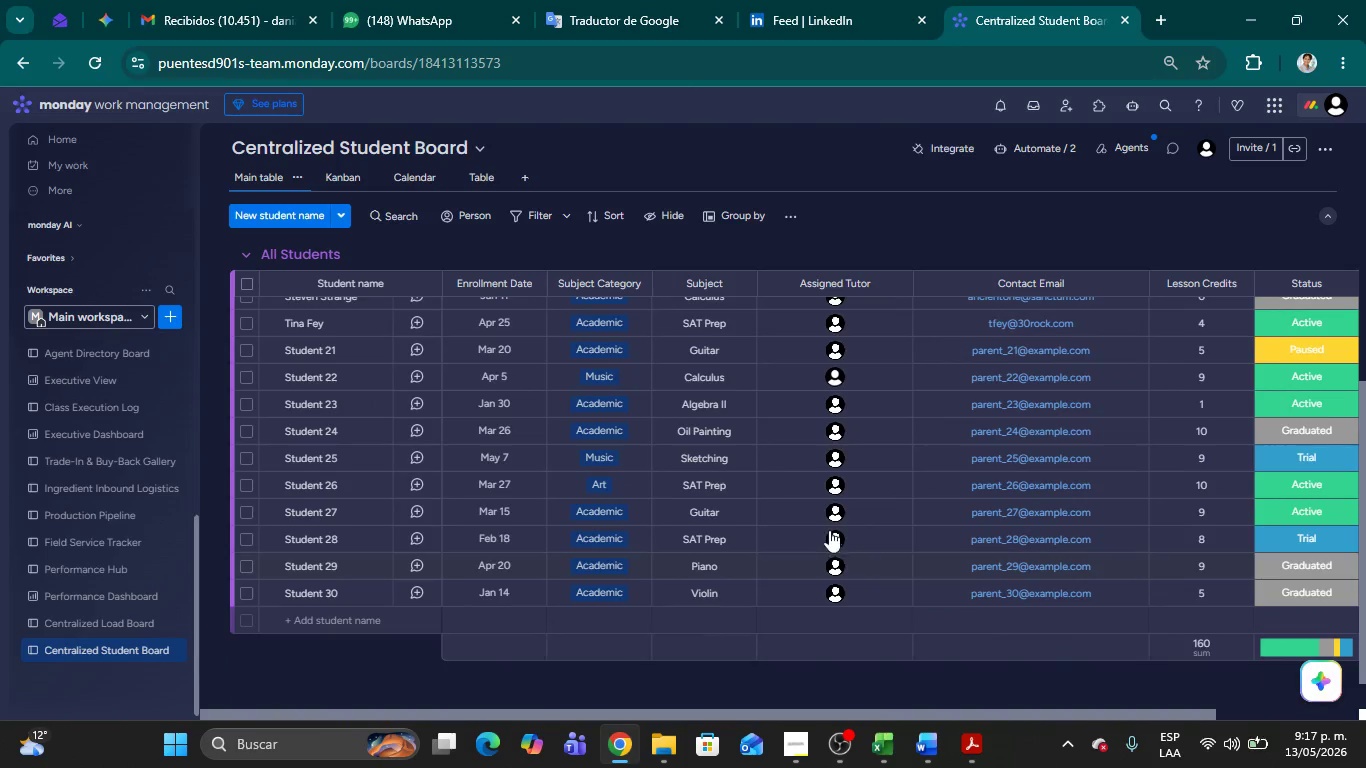 
mouse_move([837, 541])
 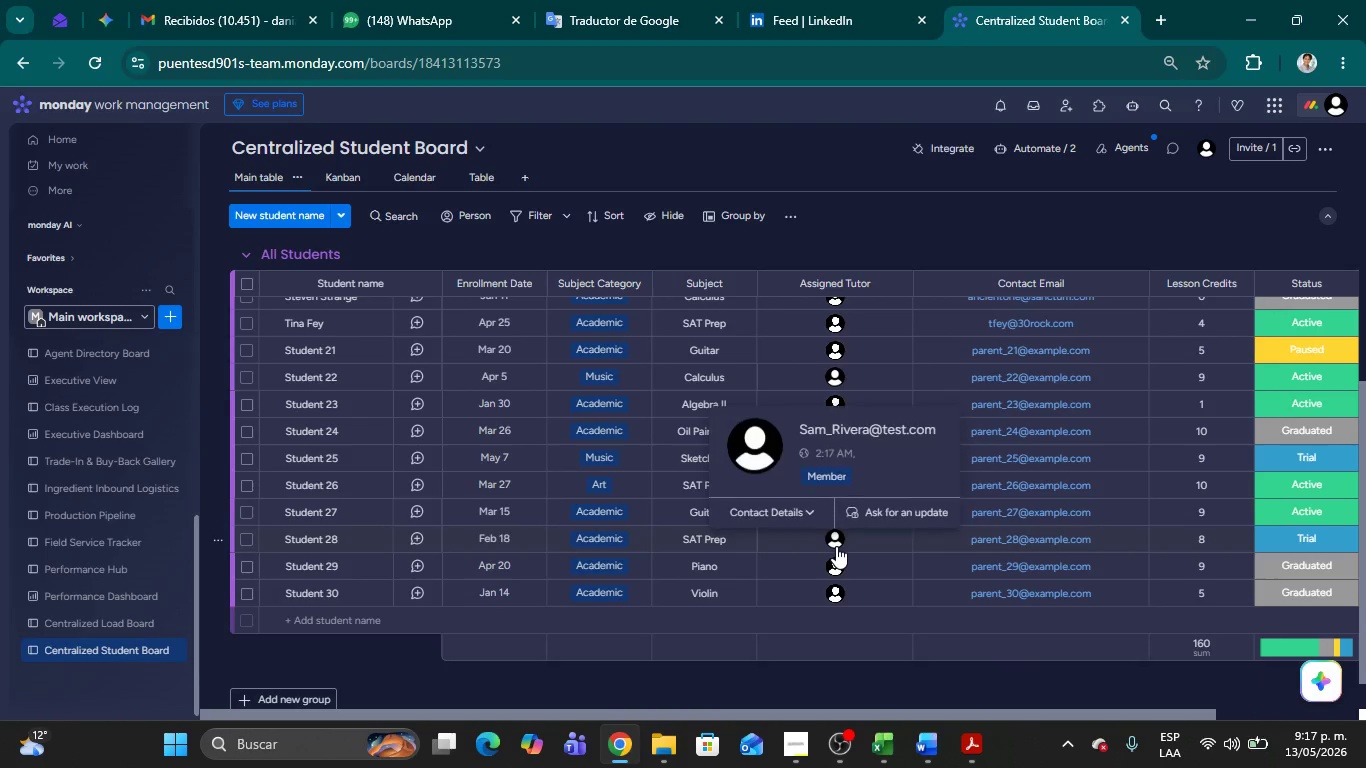 
mouse_move([836, 584])
 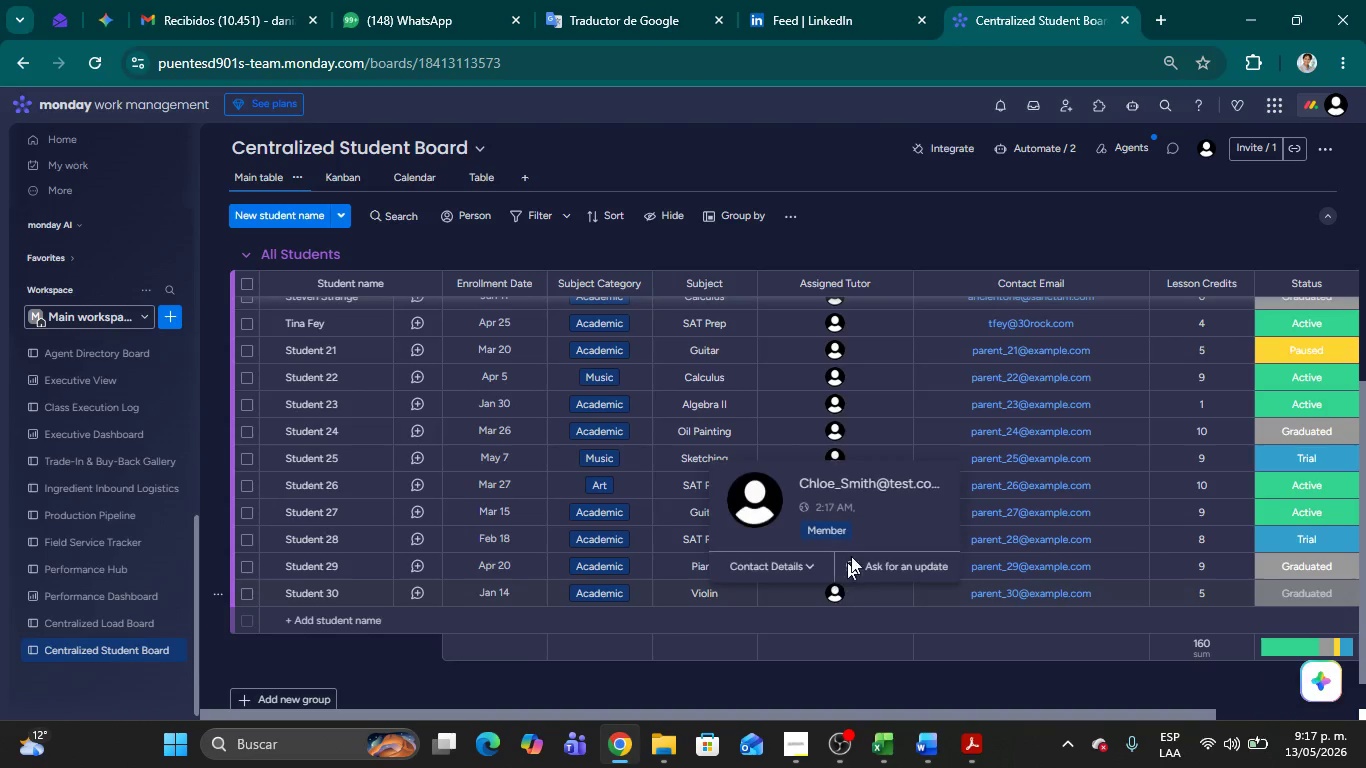 
scroll: coordinate [880, 353], scroll_direction: up, amount: 26.0
 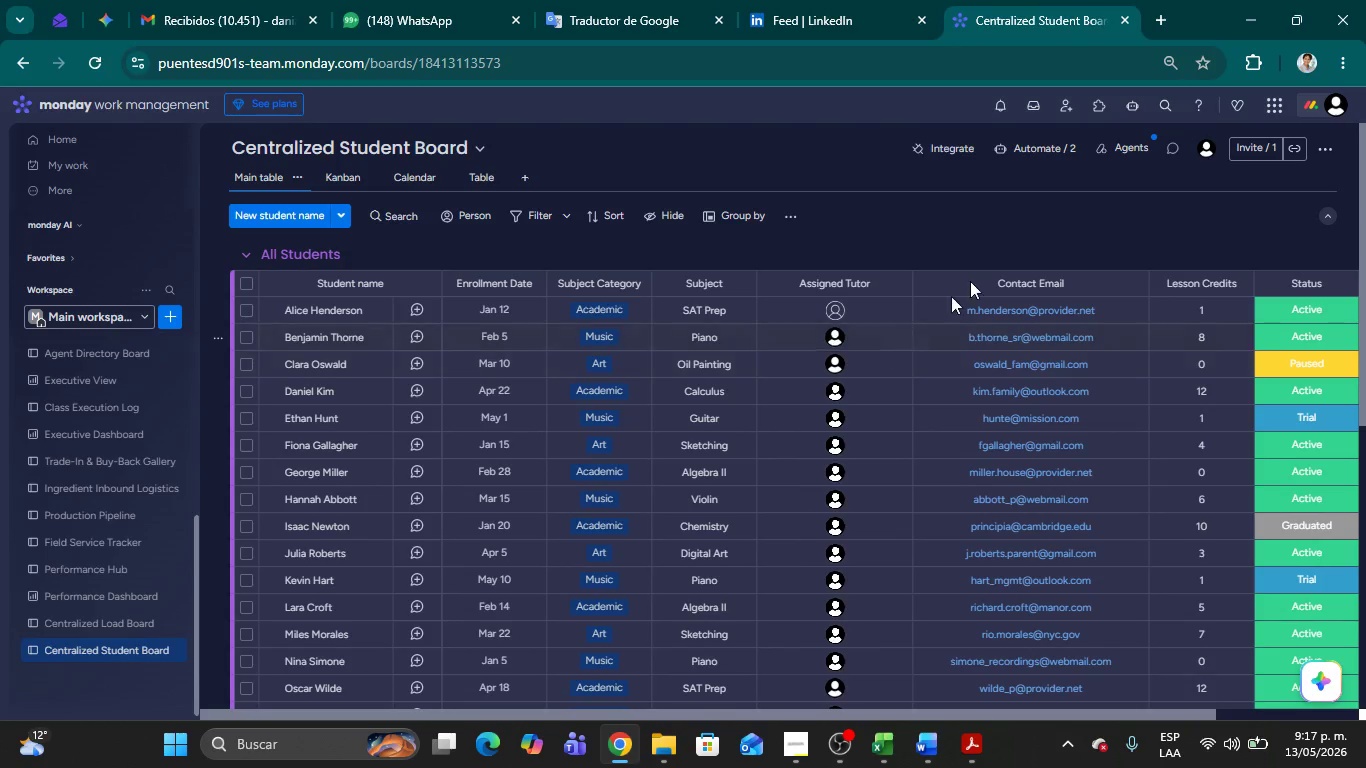 
mouse_move([1000, 295])
 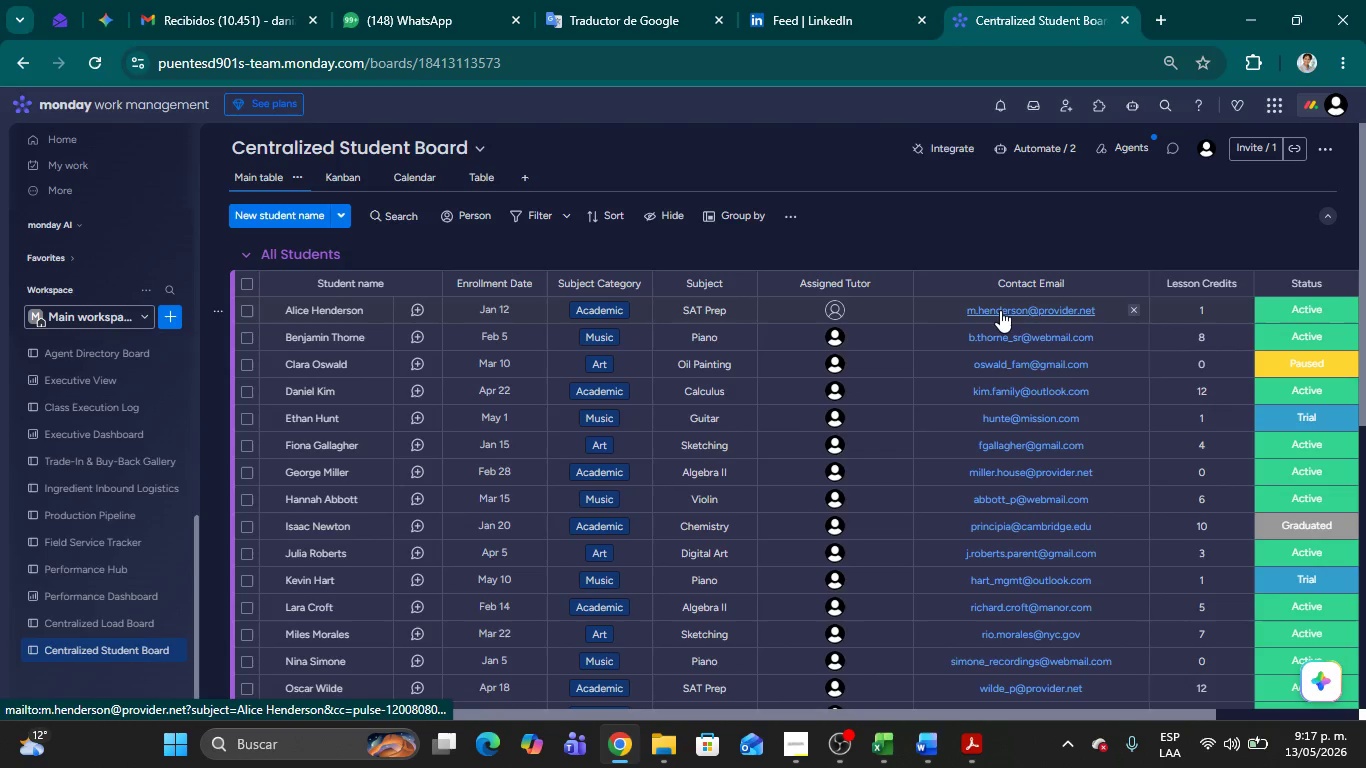 
mouse_move([1000, 316])
 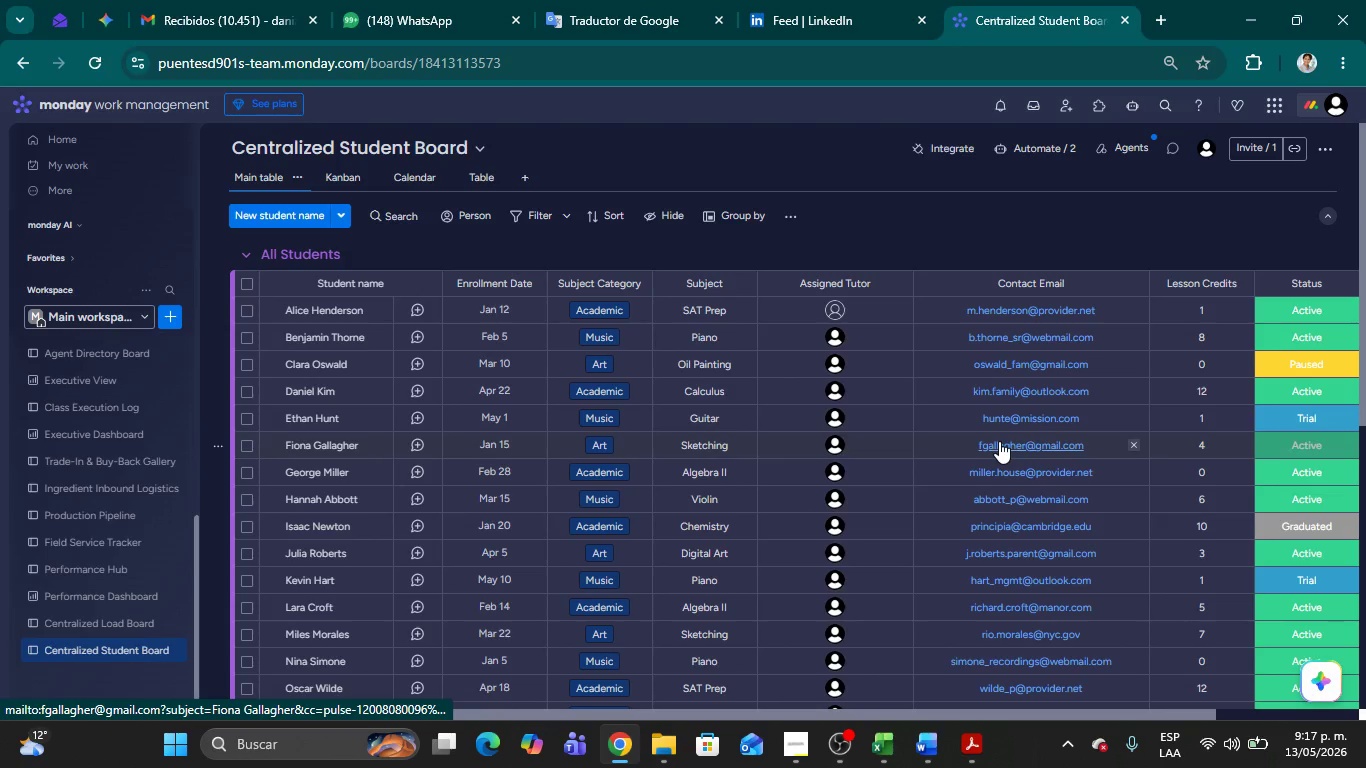 
mouse_move([1179, 288])
 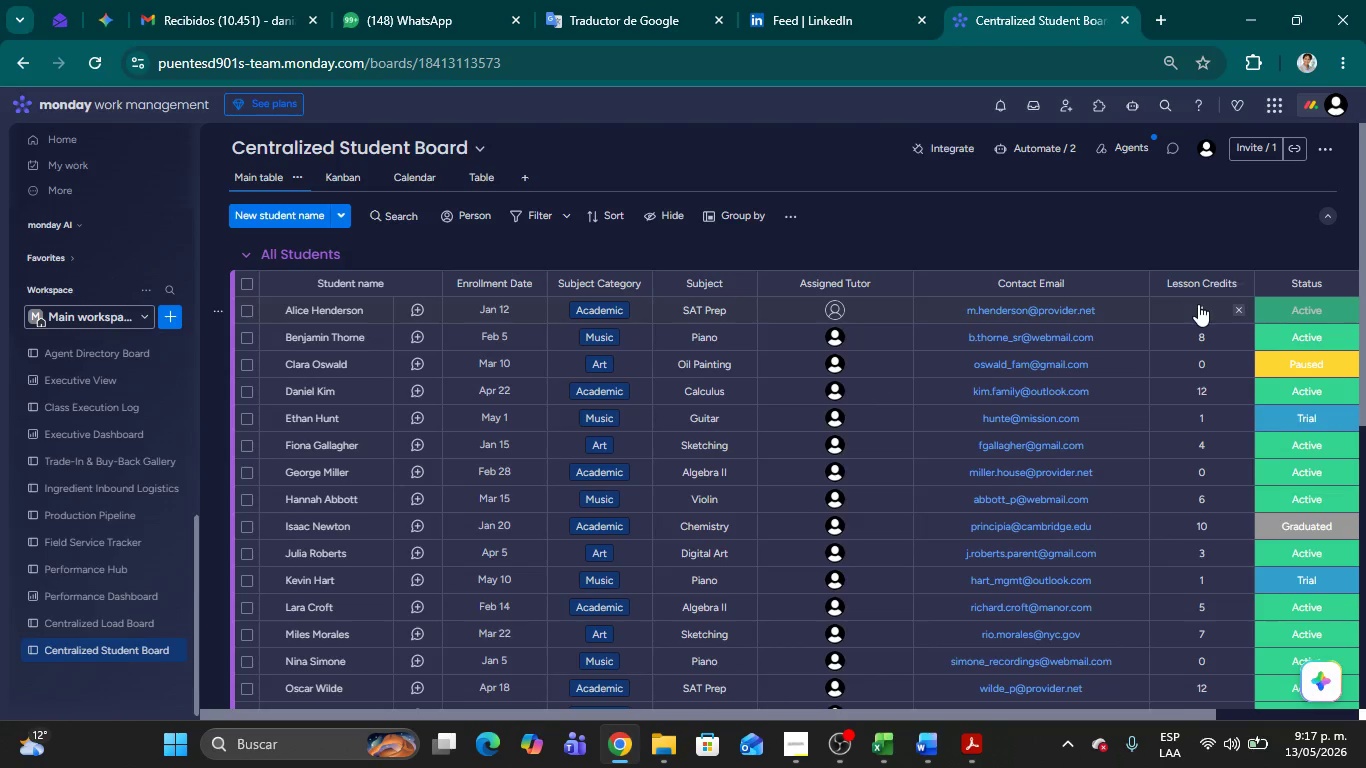 
left_click([1198, 306])
 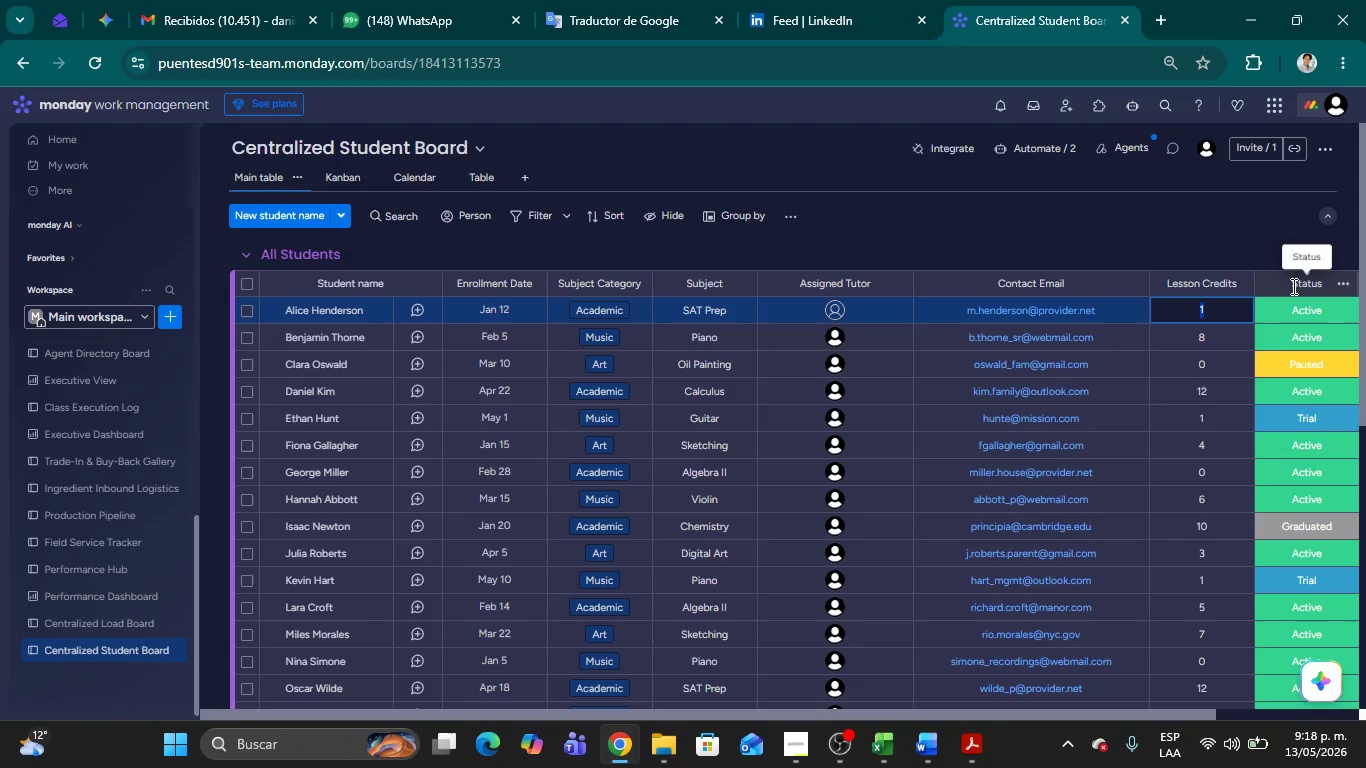 
left_click([1293, 308])
 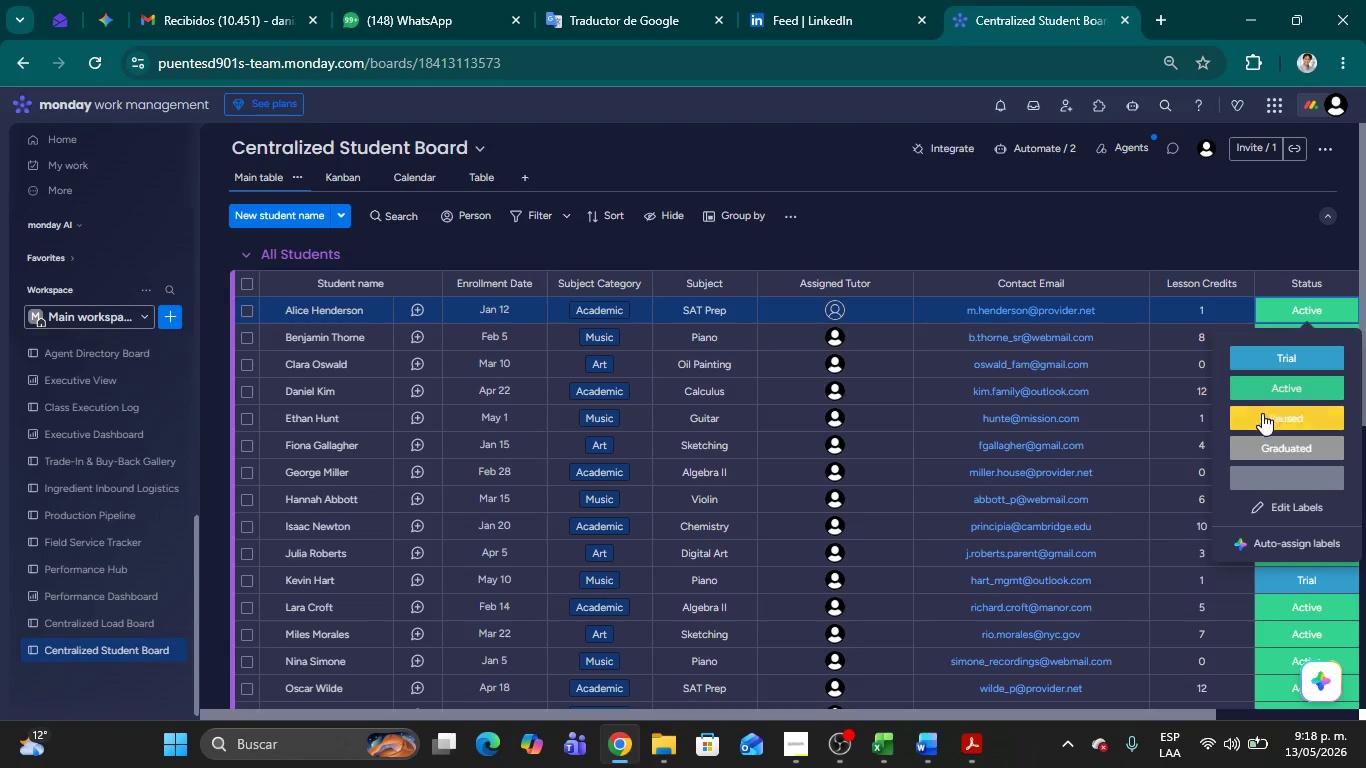 
wait(7.98)
 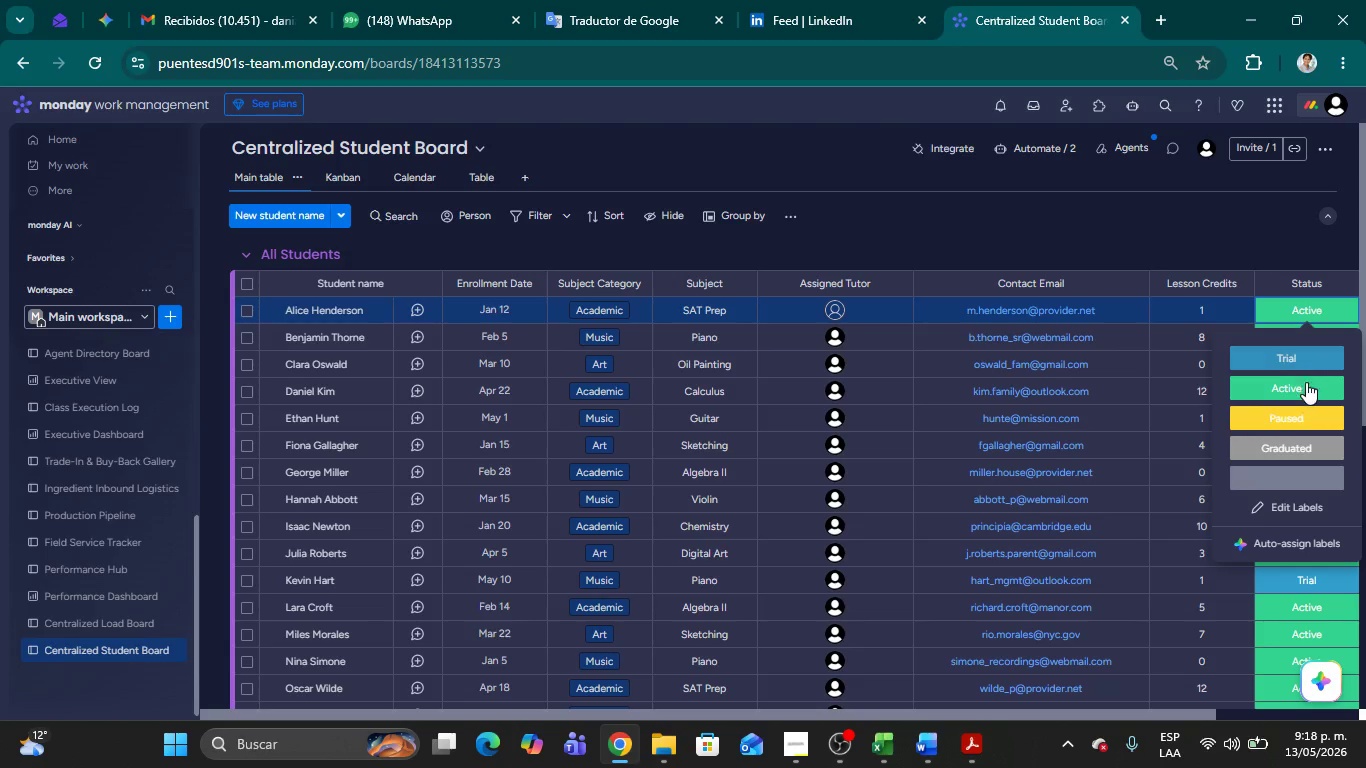 
left_click([1170, 233])
 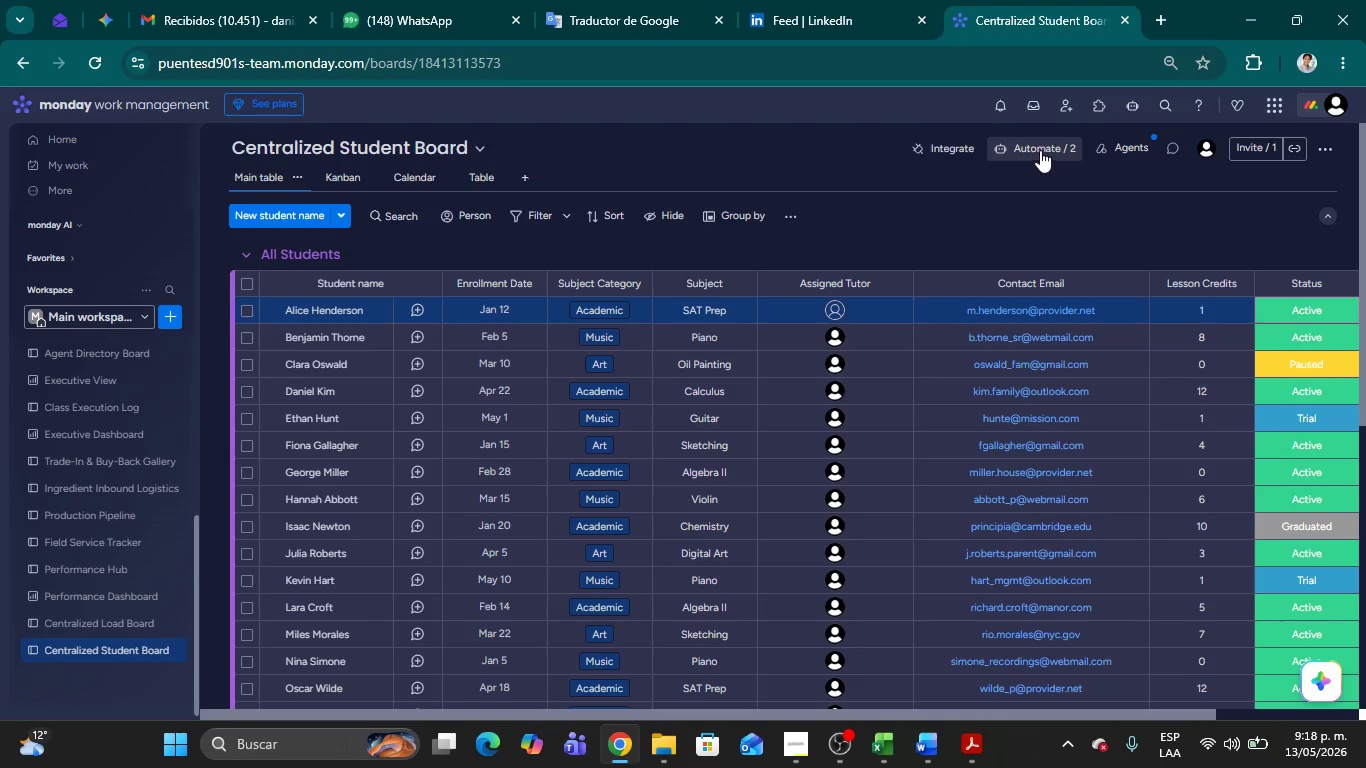 
left_click([1024, 208])
 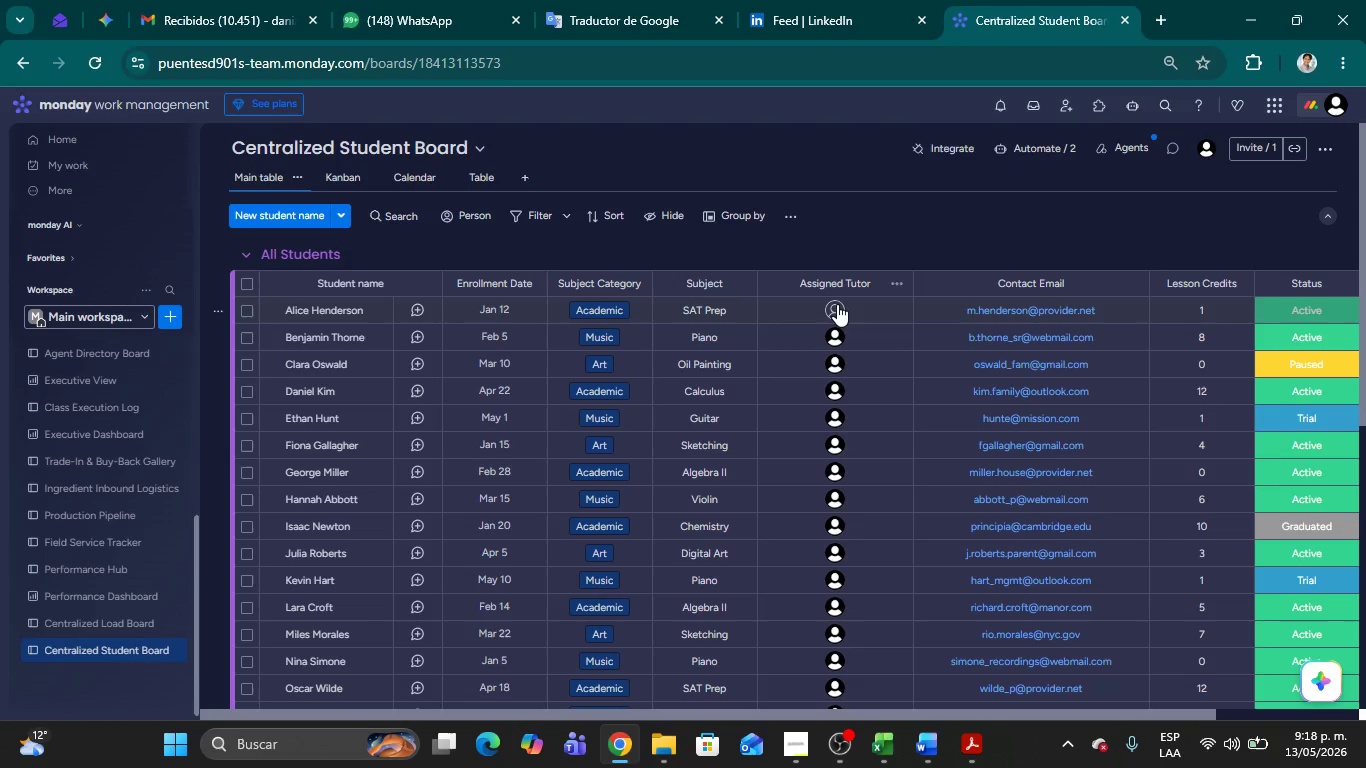 
left_click([838, 307])
 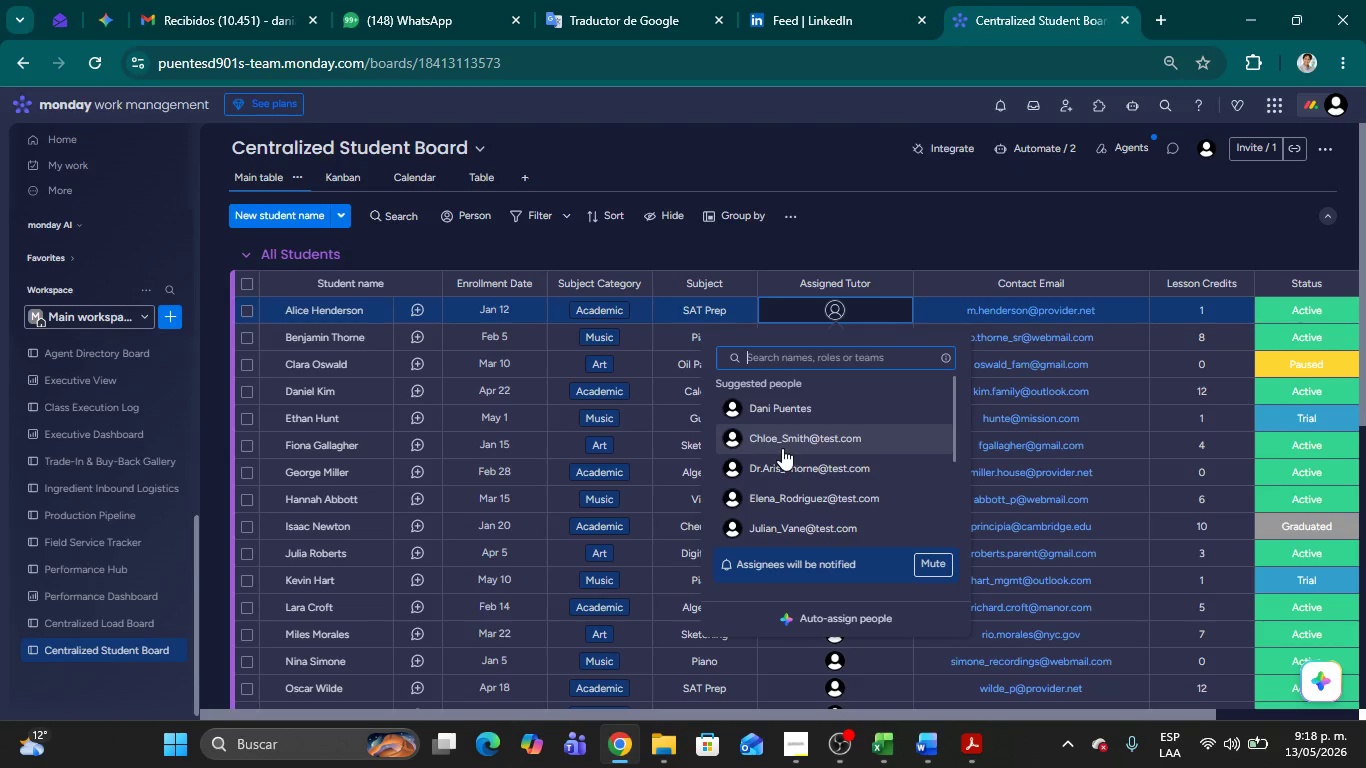 
left_click([789, 465])
 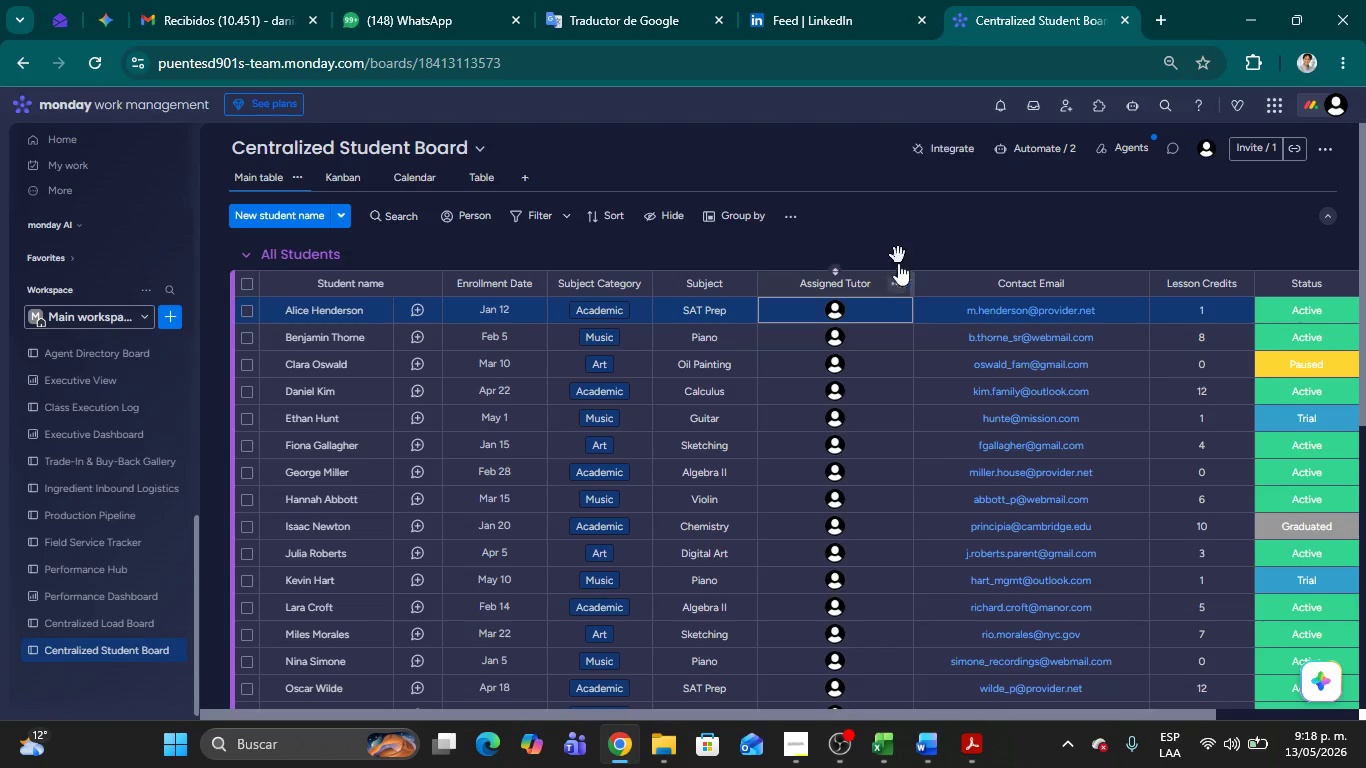 
left_click([889, 215])
 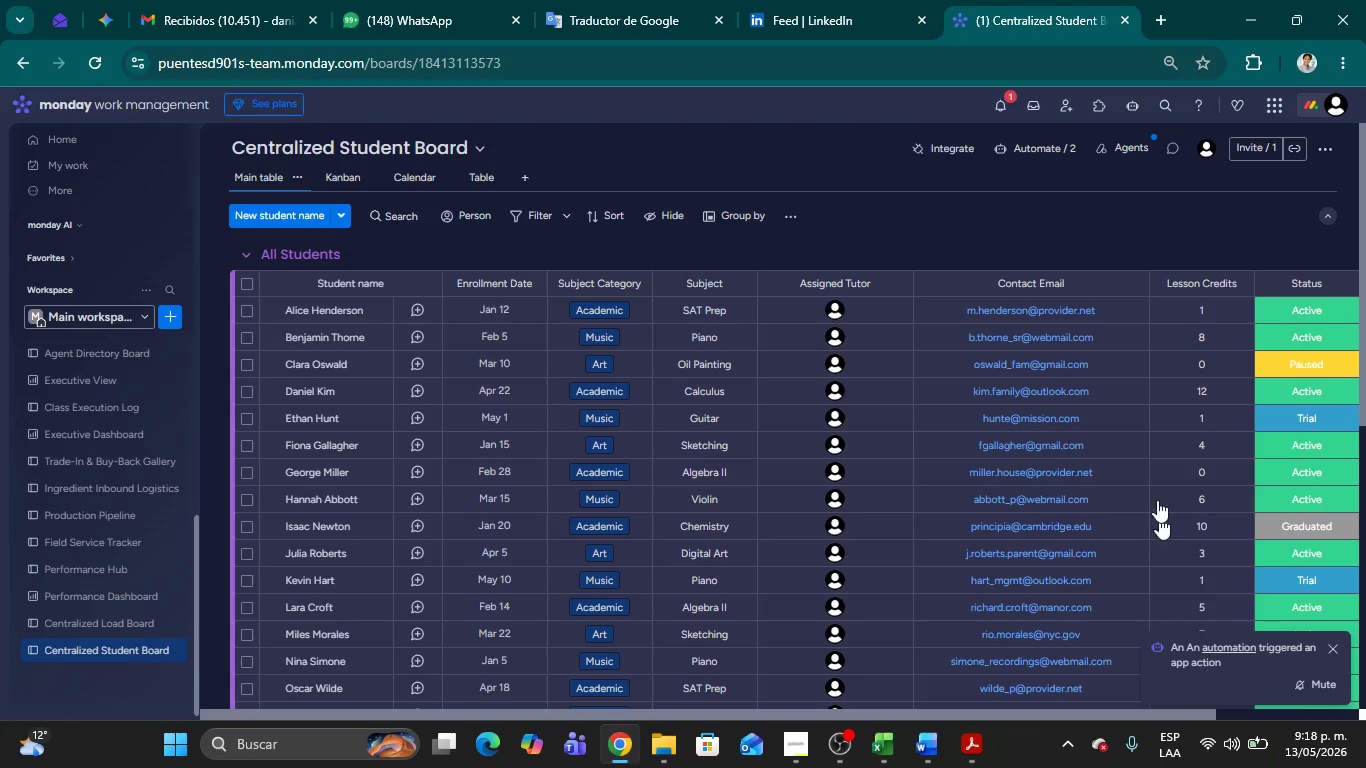 
wait(6.34)
 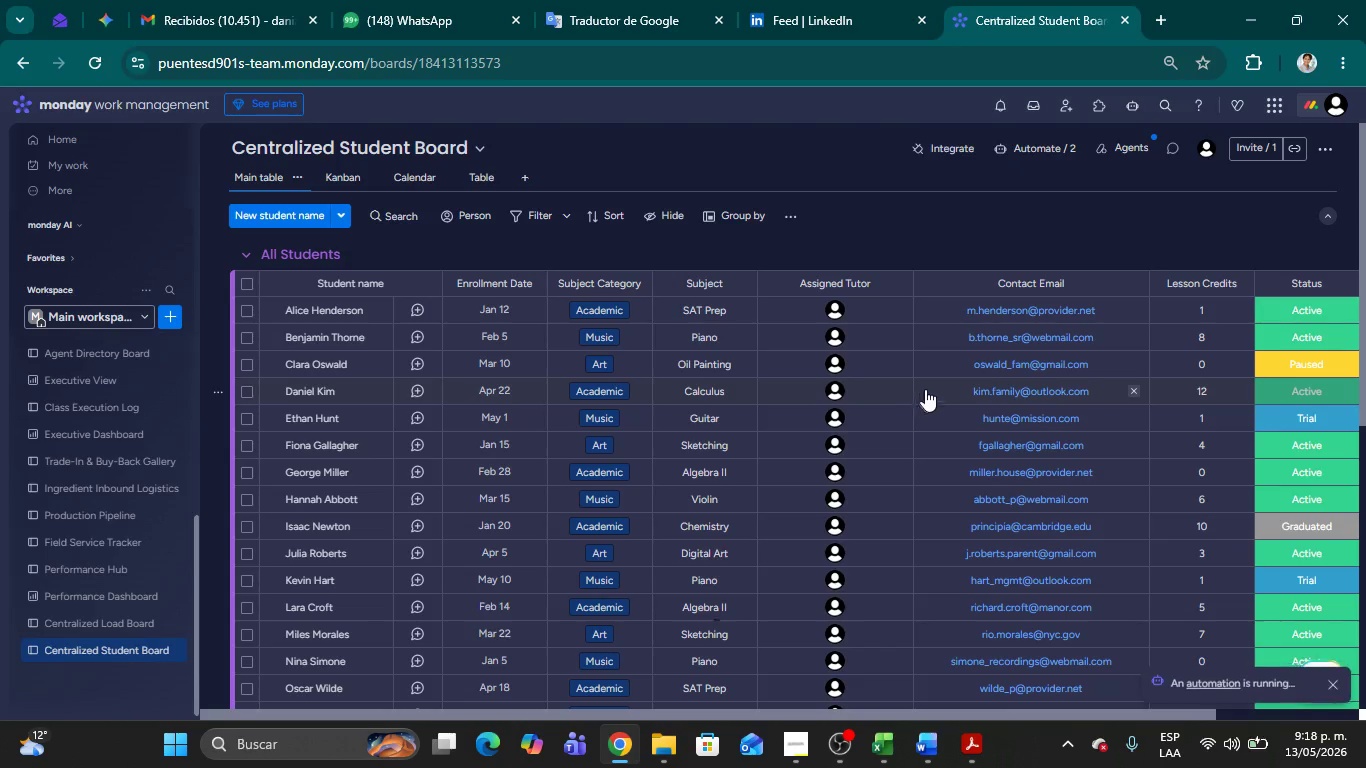 
left_click([1000, 106])
 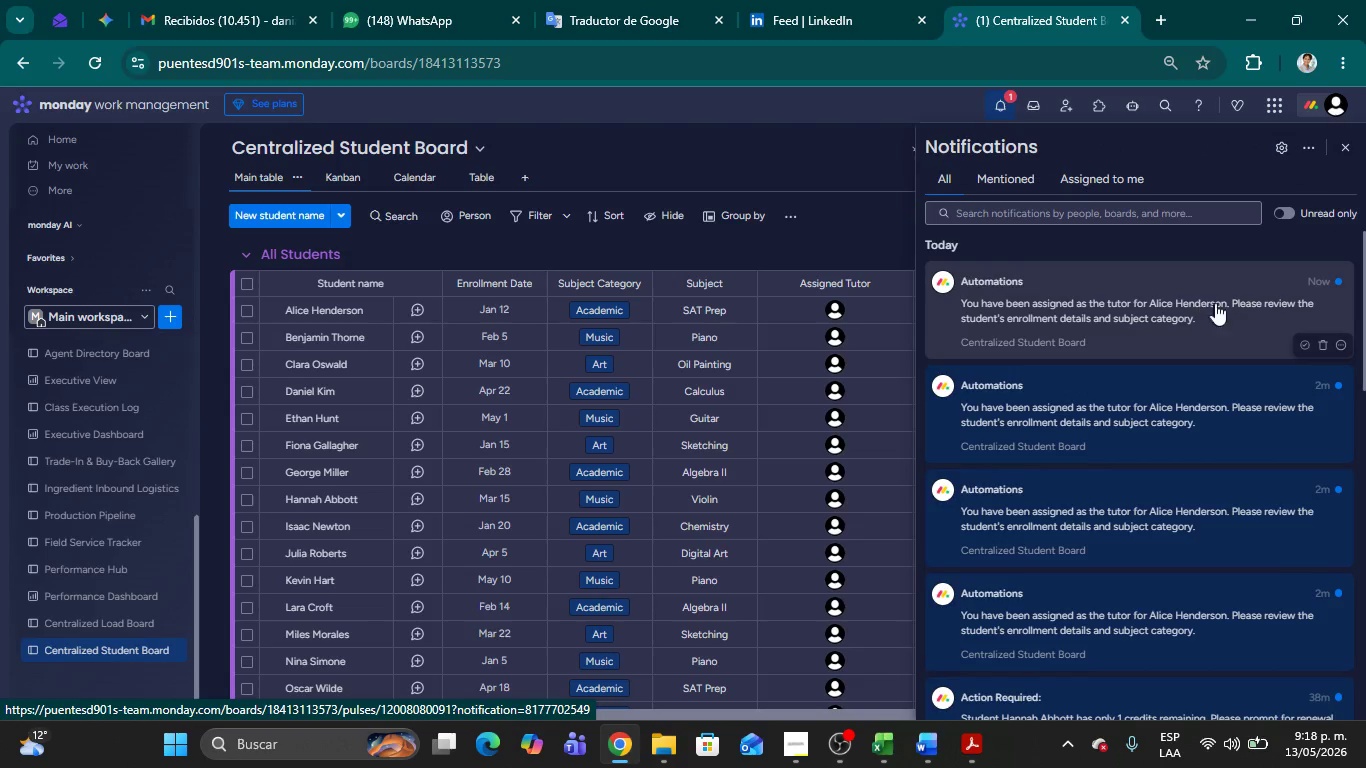 
wait(8.42)
 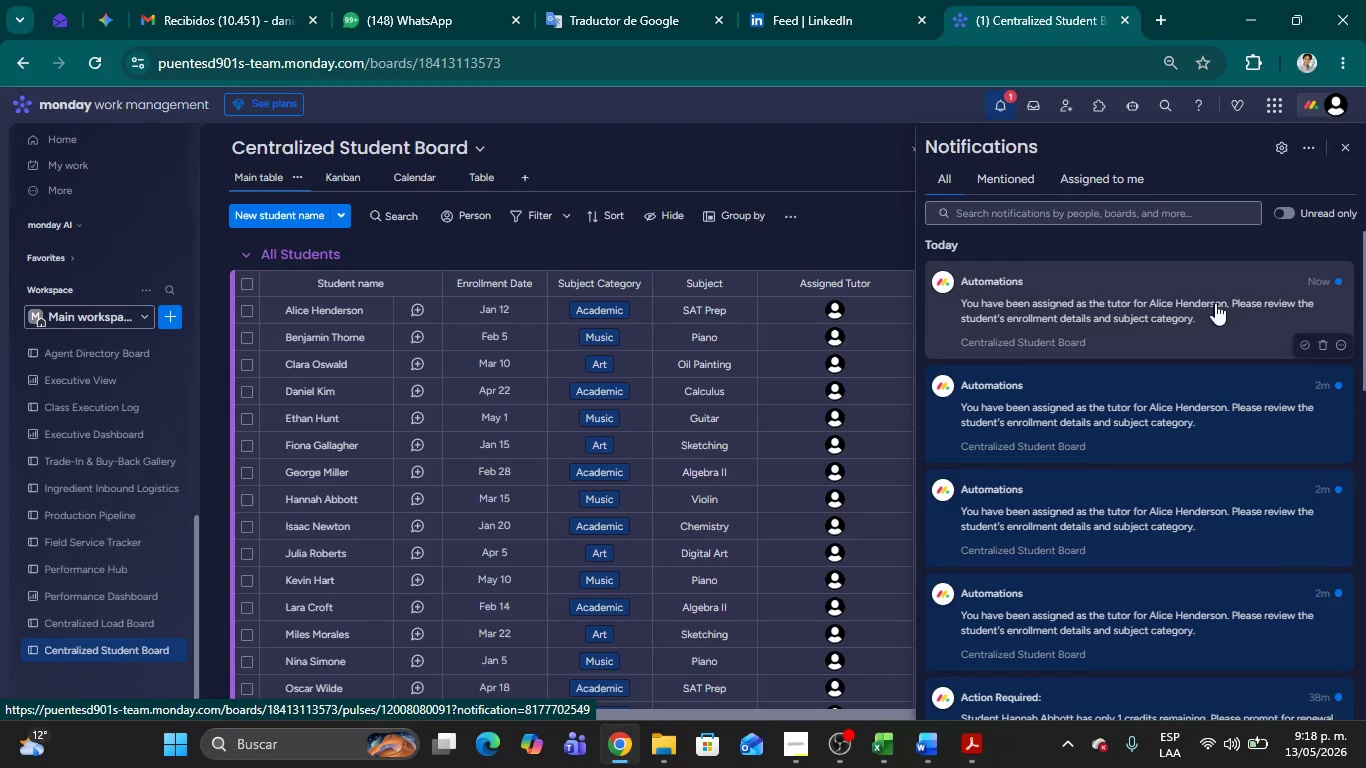 
left_click([850, 236])
 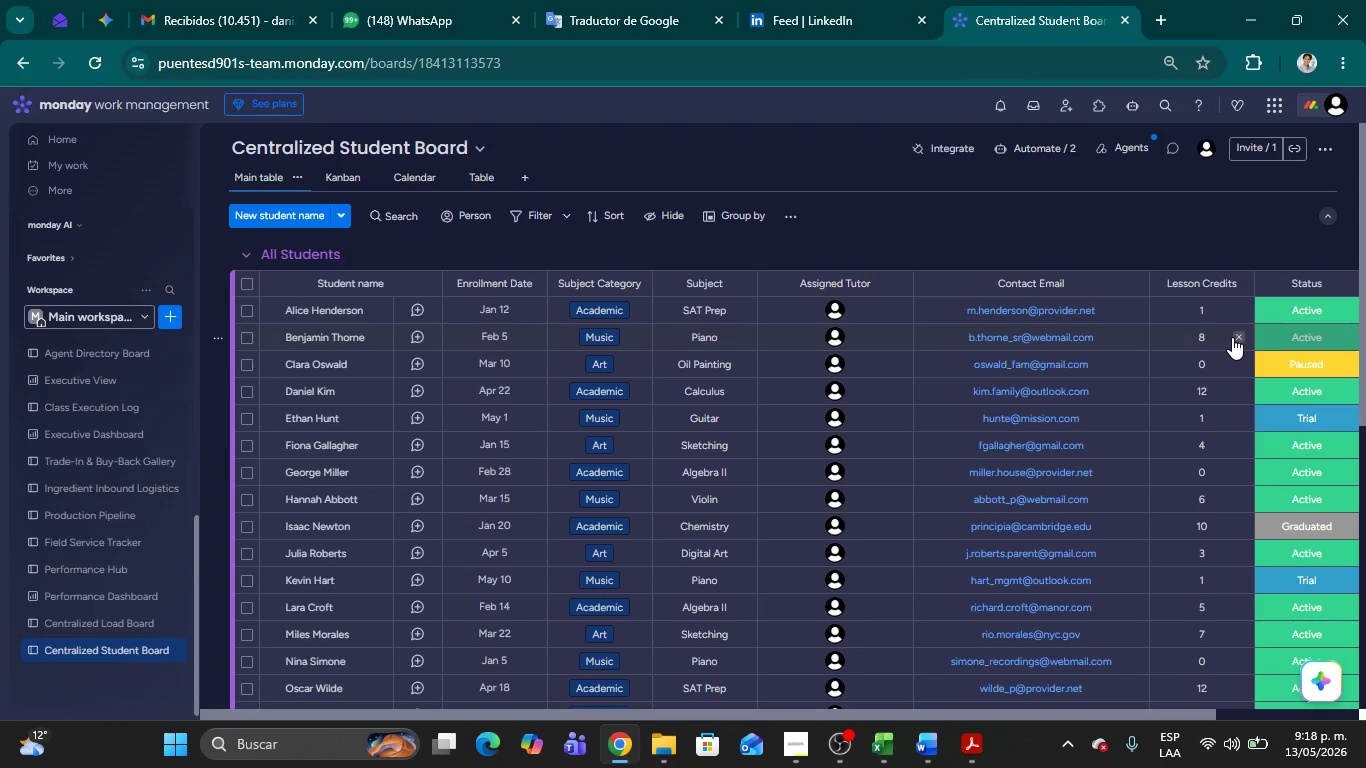 
wait(6.42)
 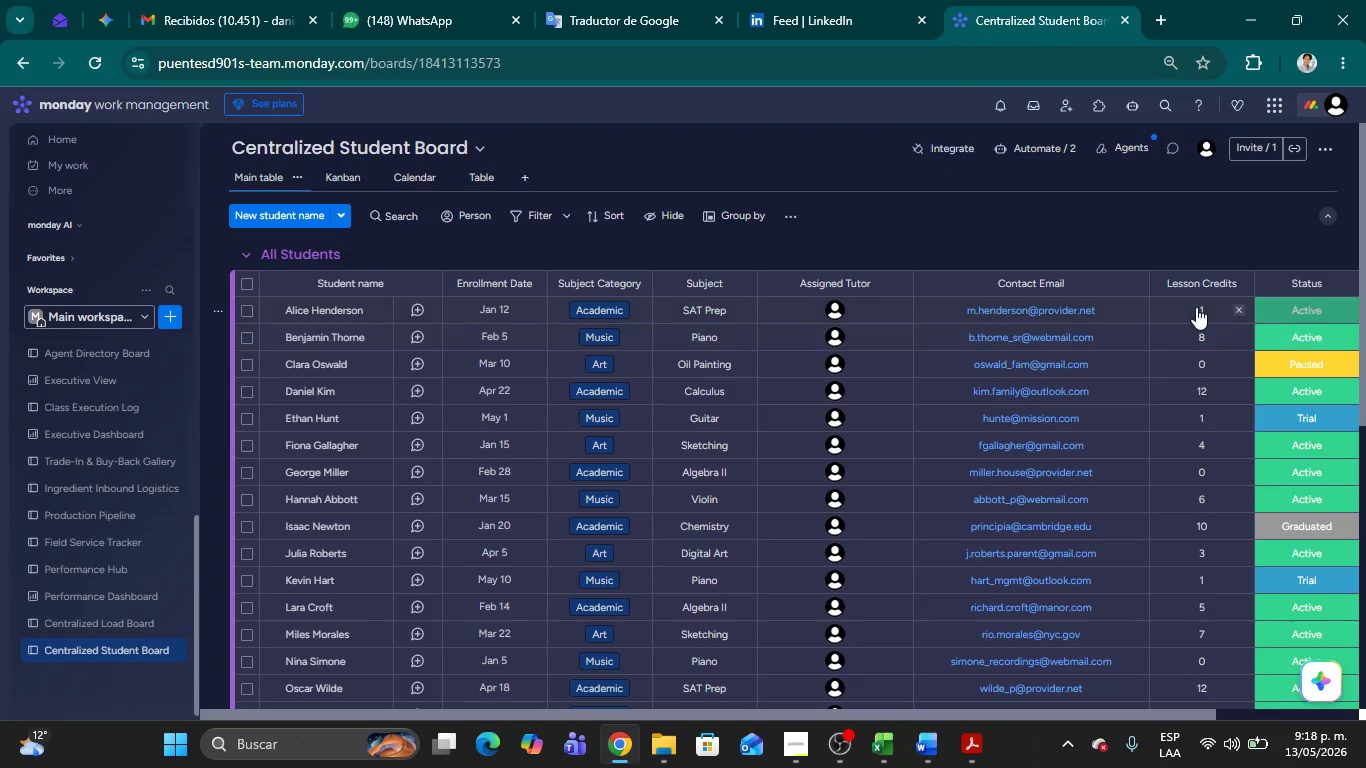 
left_click([1237, 336])
 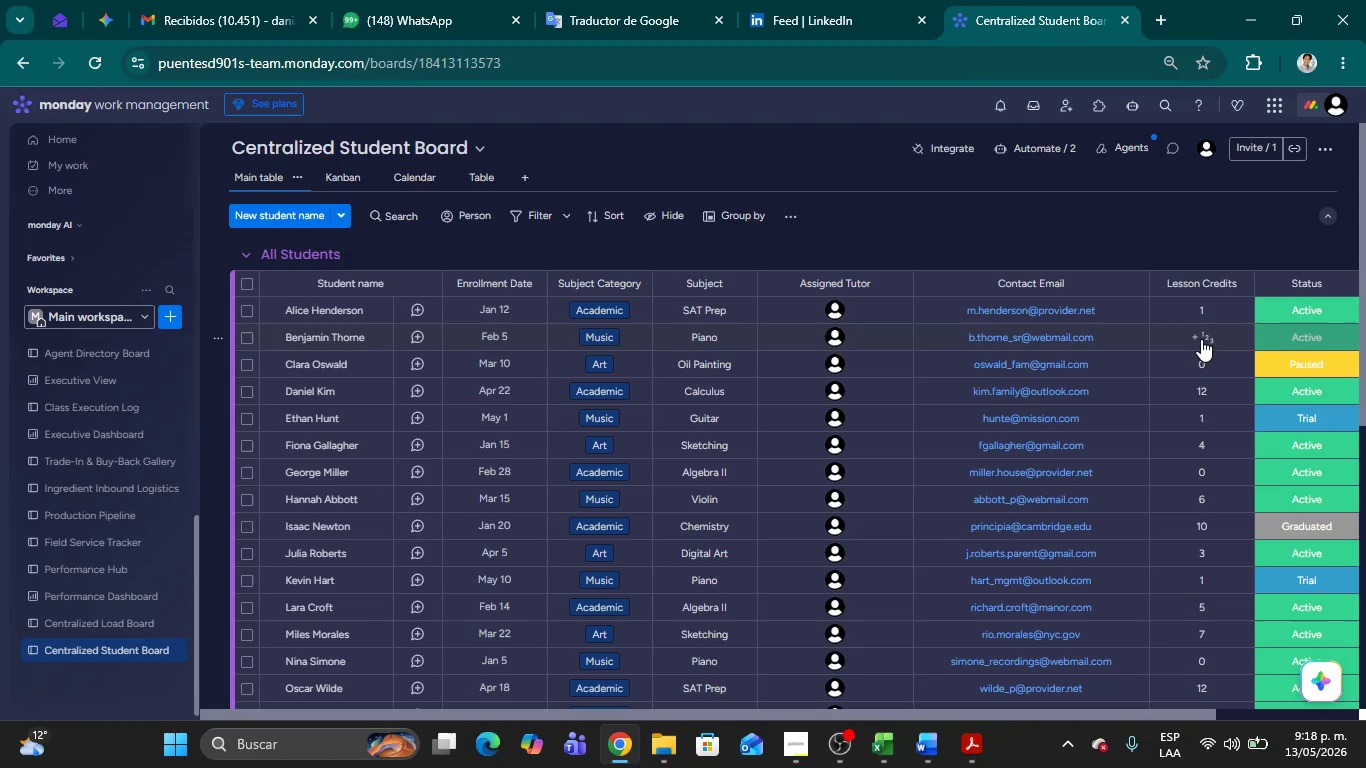 
left_click([1203, 337])
 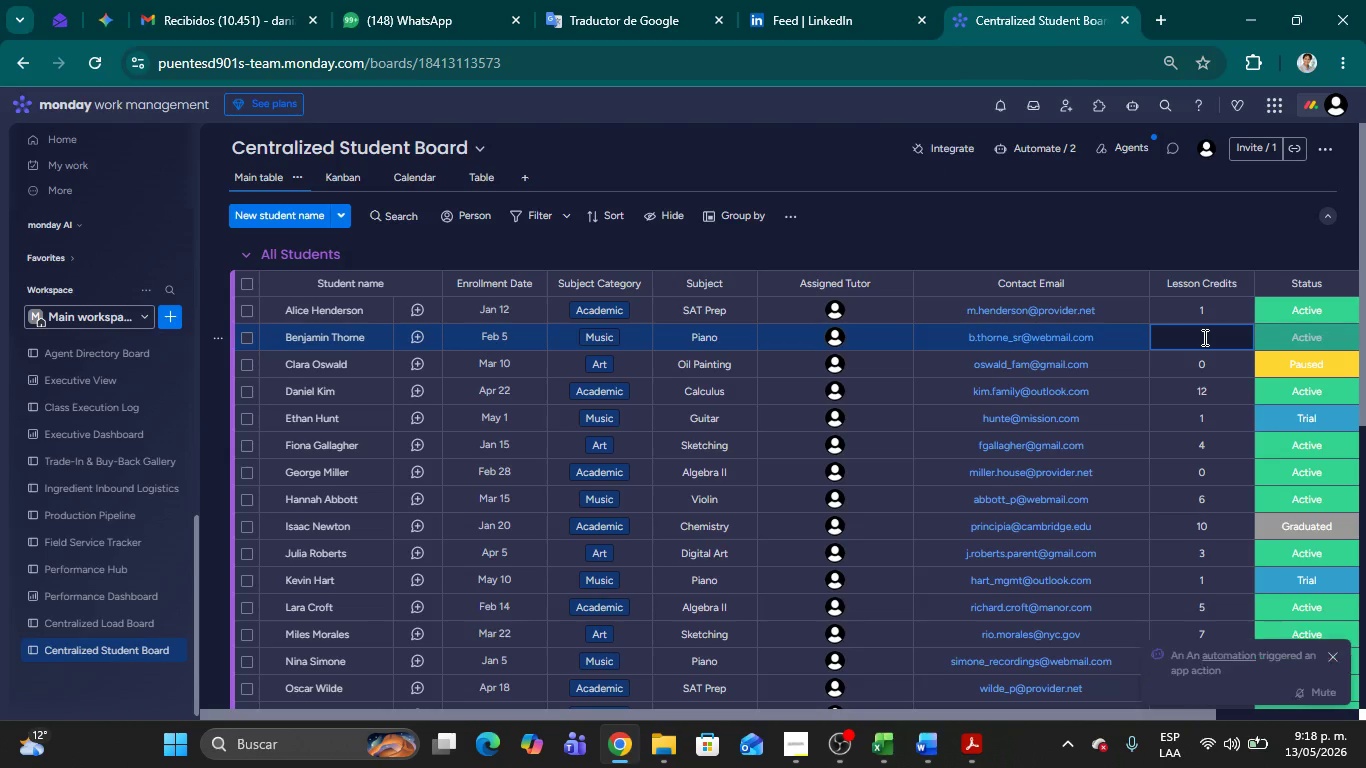 
key(5)
 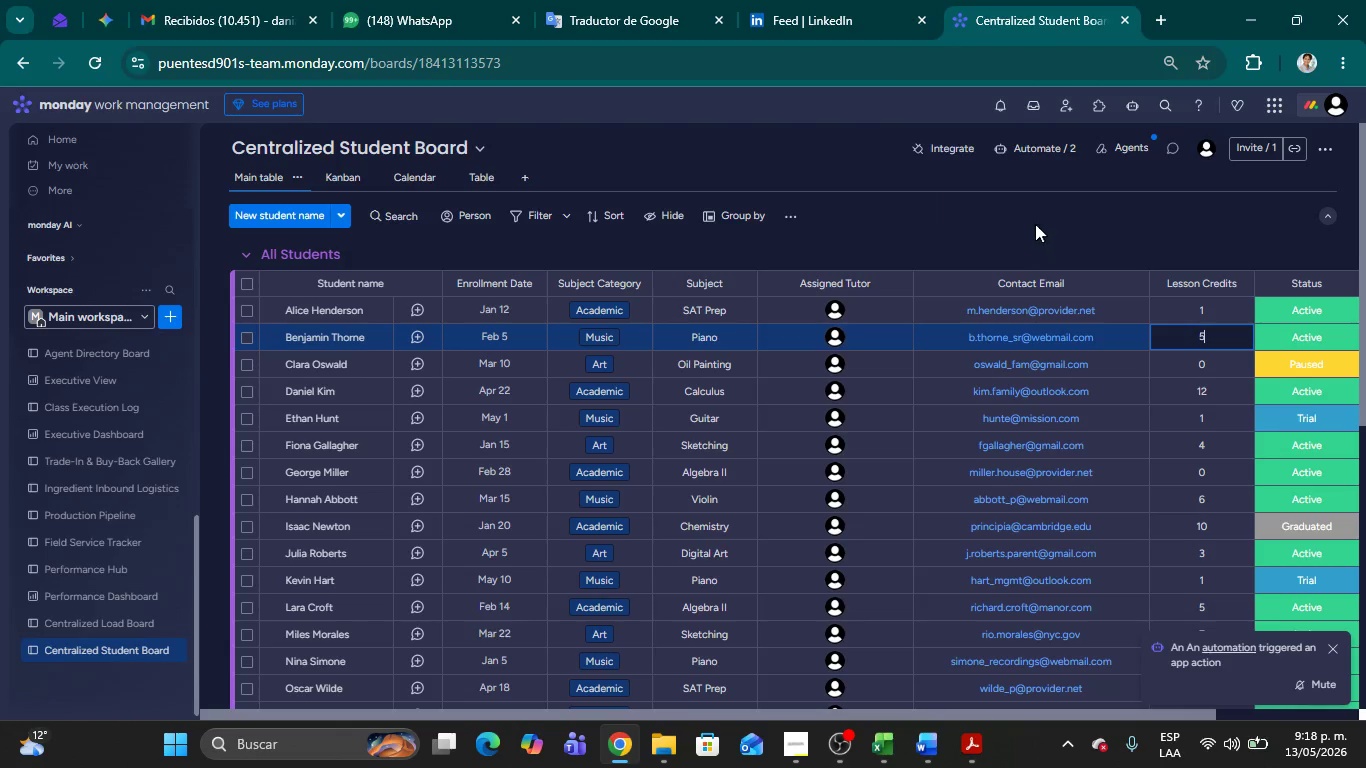 
left_click([1013, 212])
 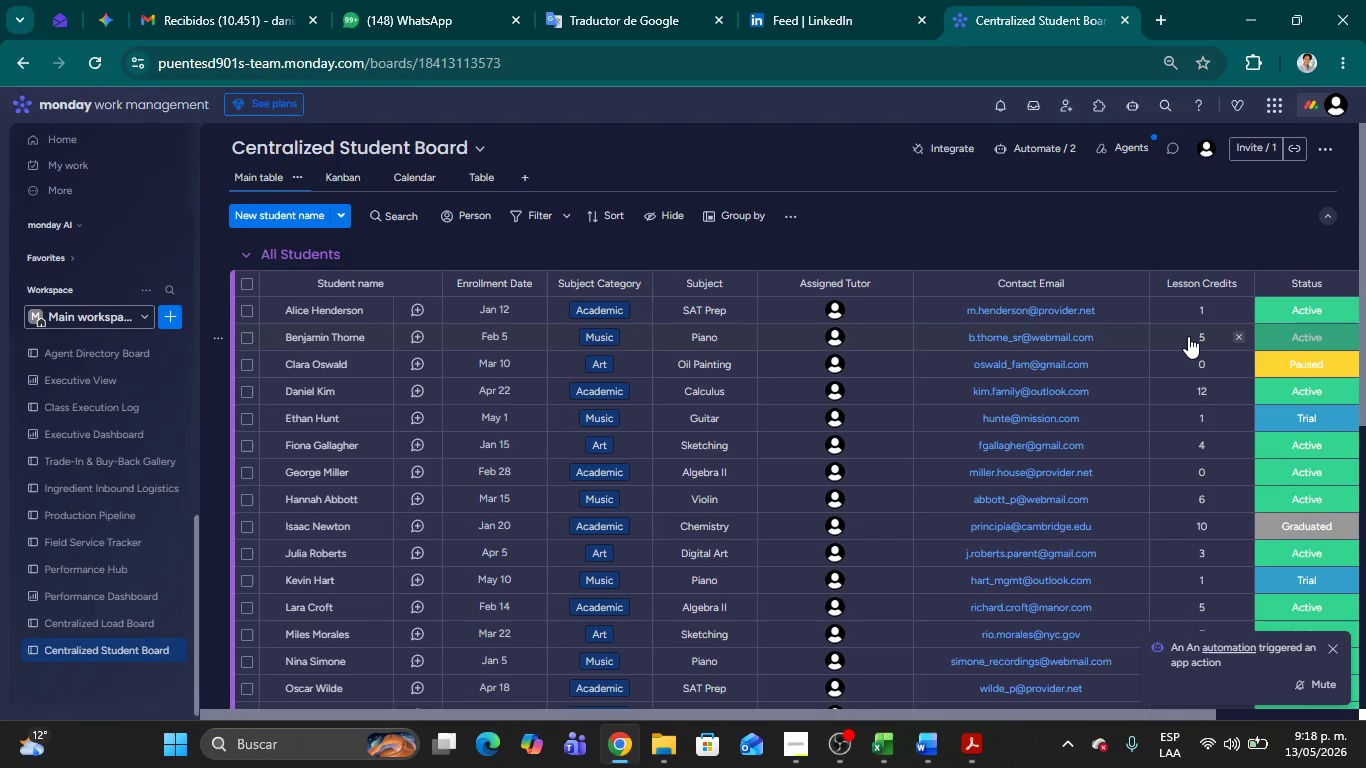 
wait(8.52)
 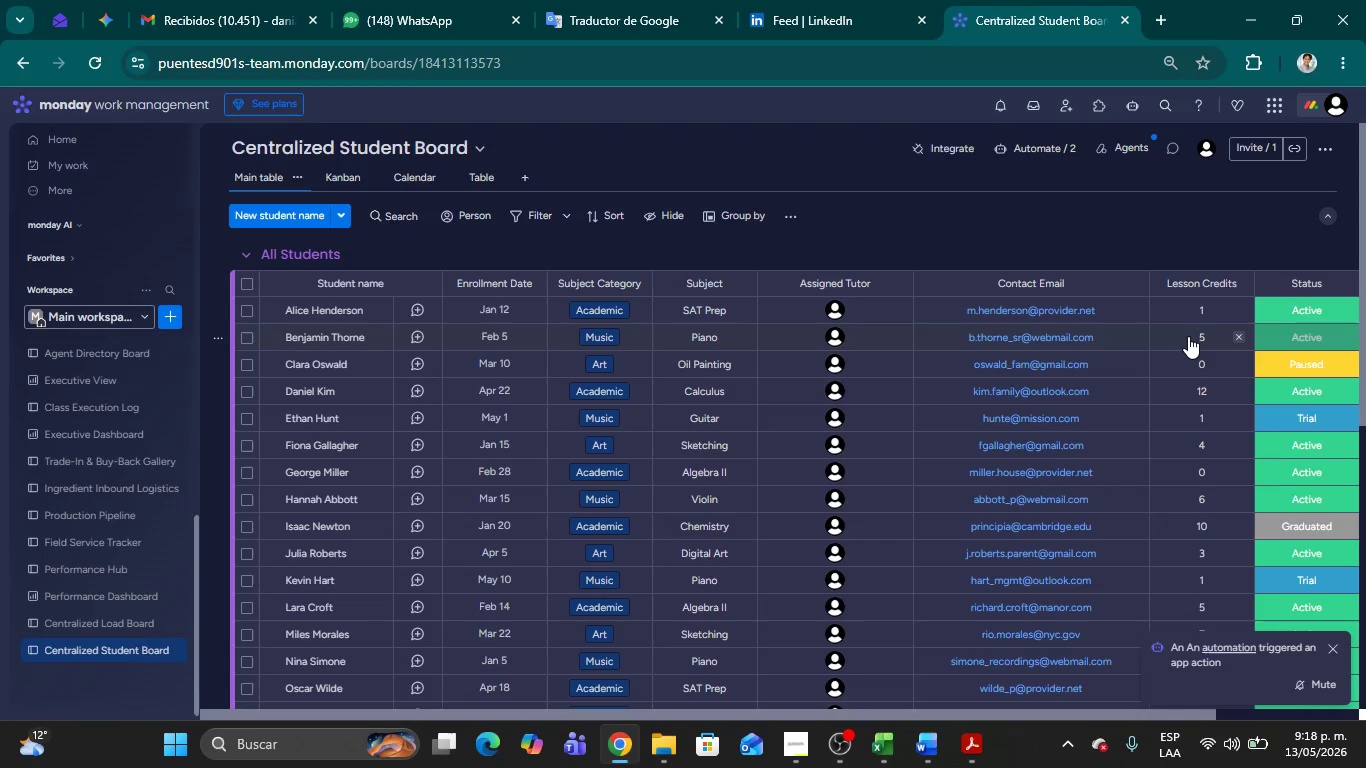 
mouse_move([1181, 332])
 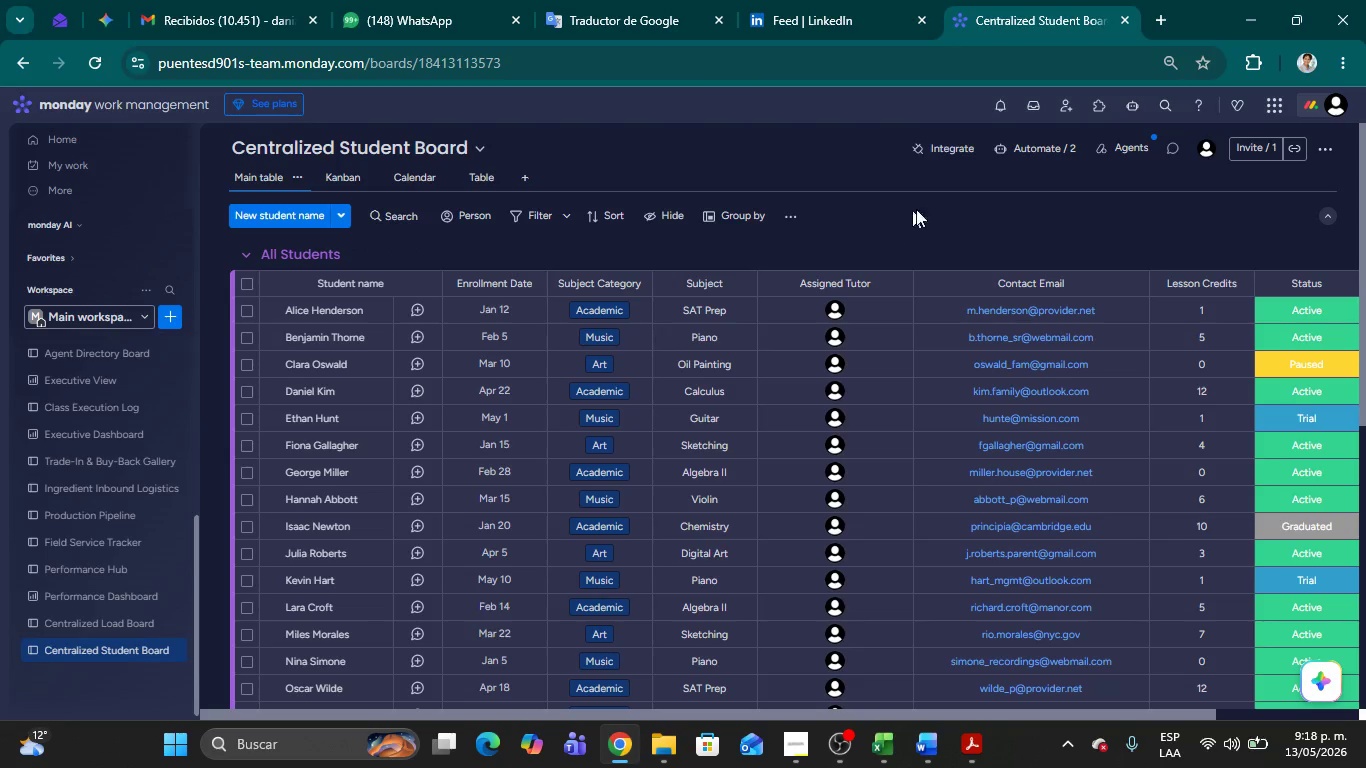 
left_click([1025, 228])
 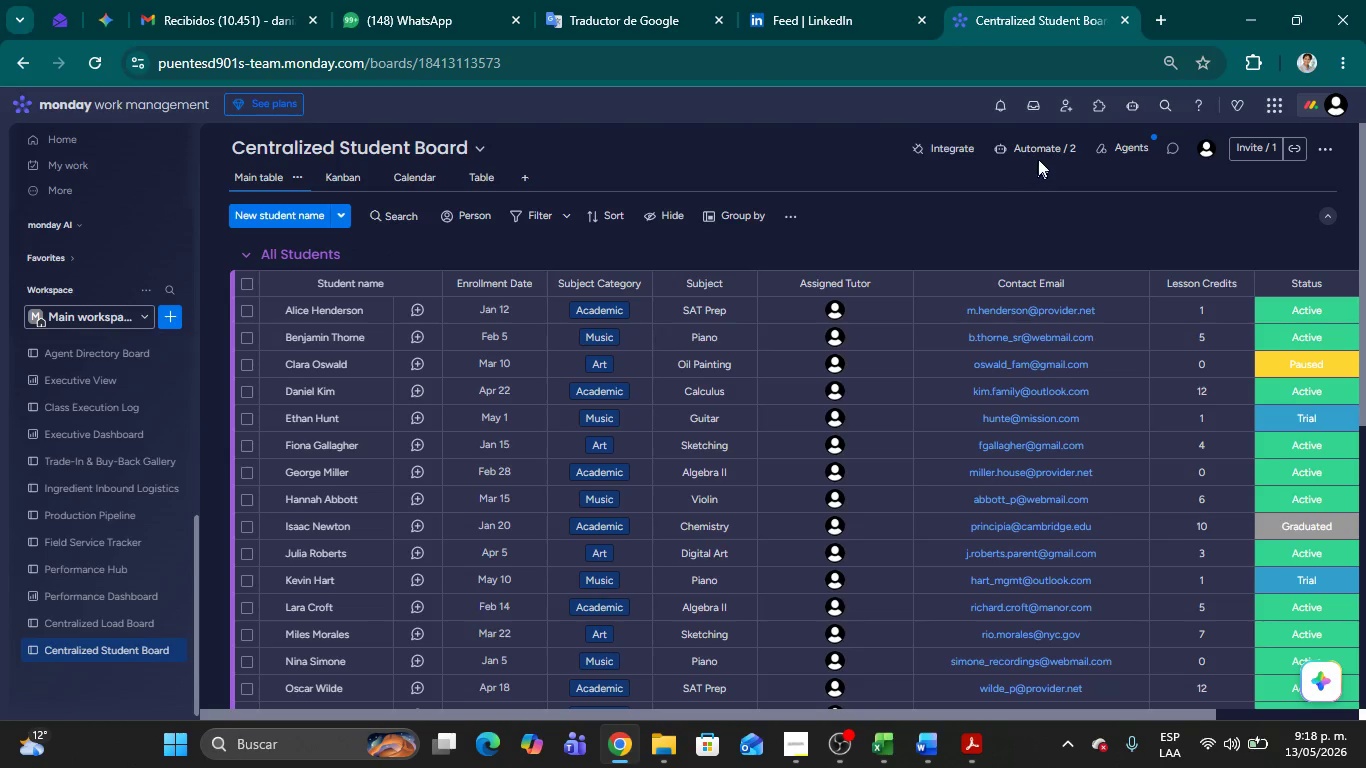 
left_click([1044, 150])
 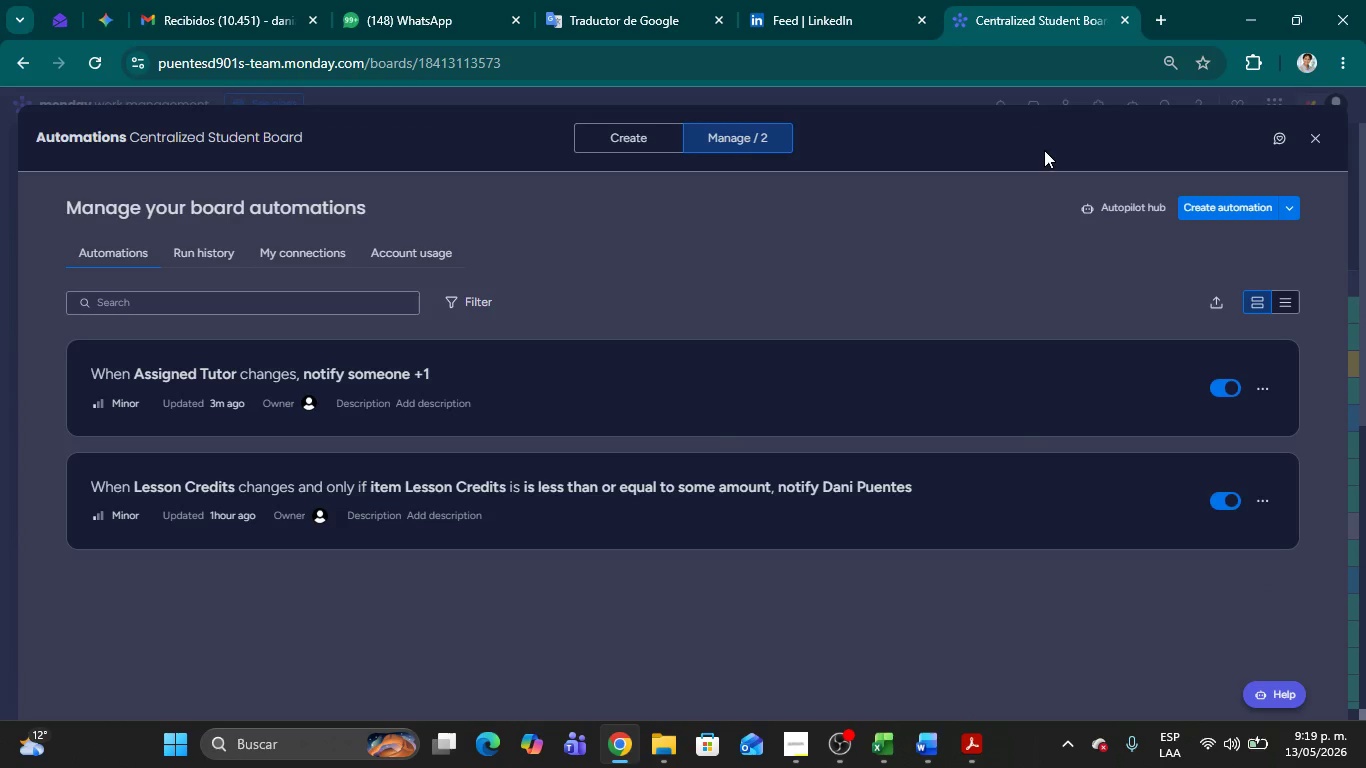 
wait(7.48)
 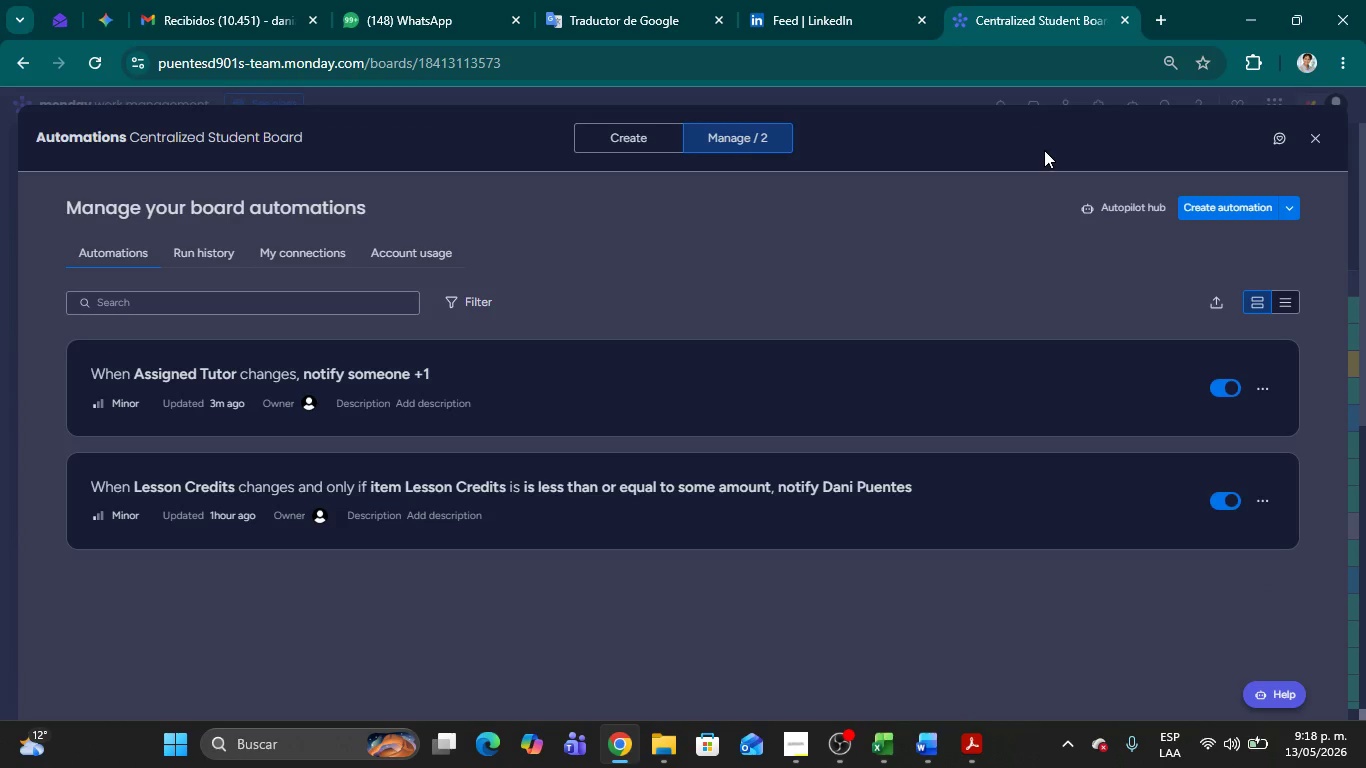 
left_click([522, 382])
 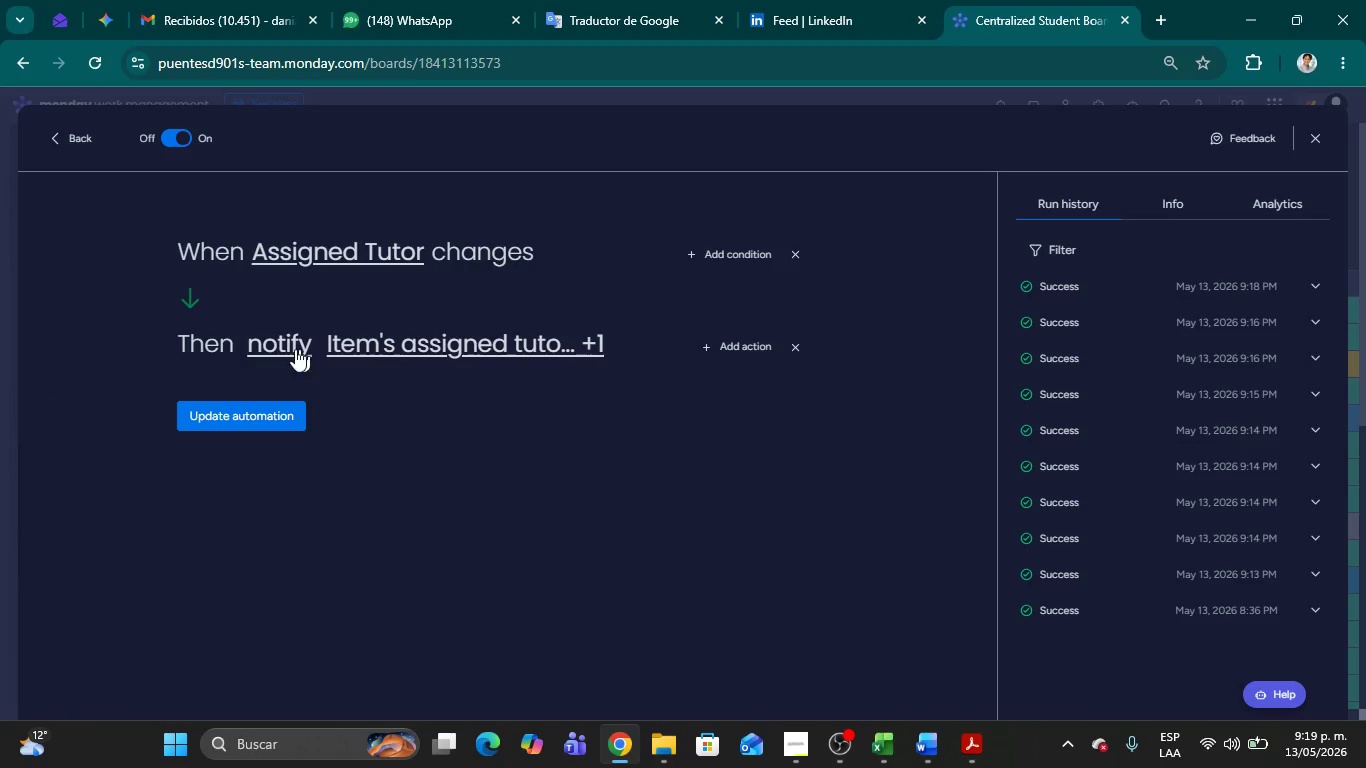 
wait(6.41)
 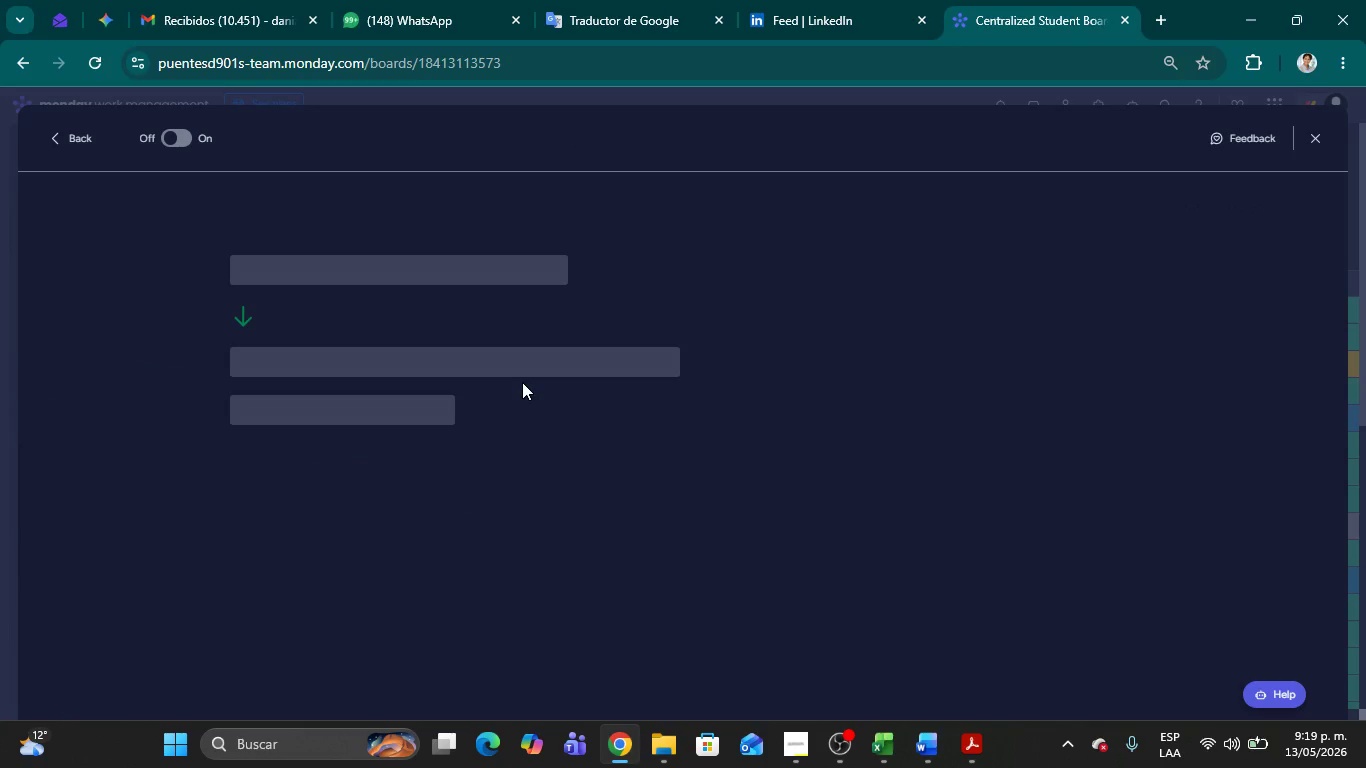 
left_click([1320, 283])
 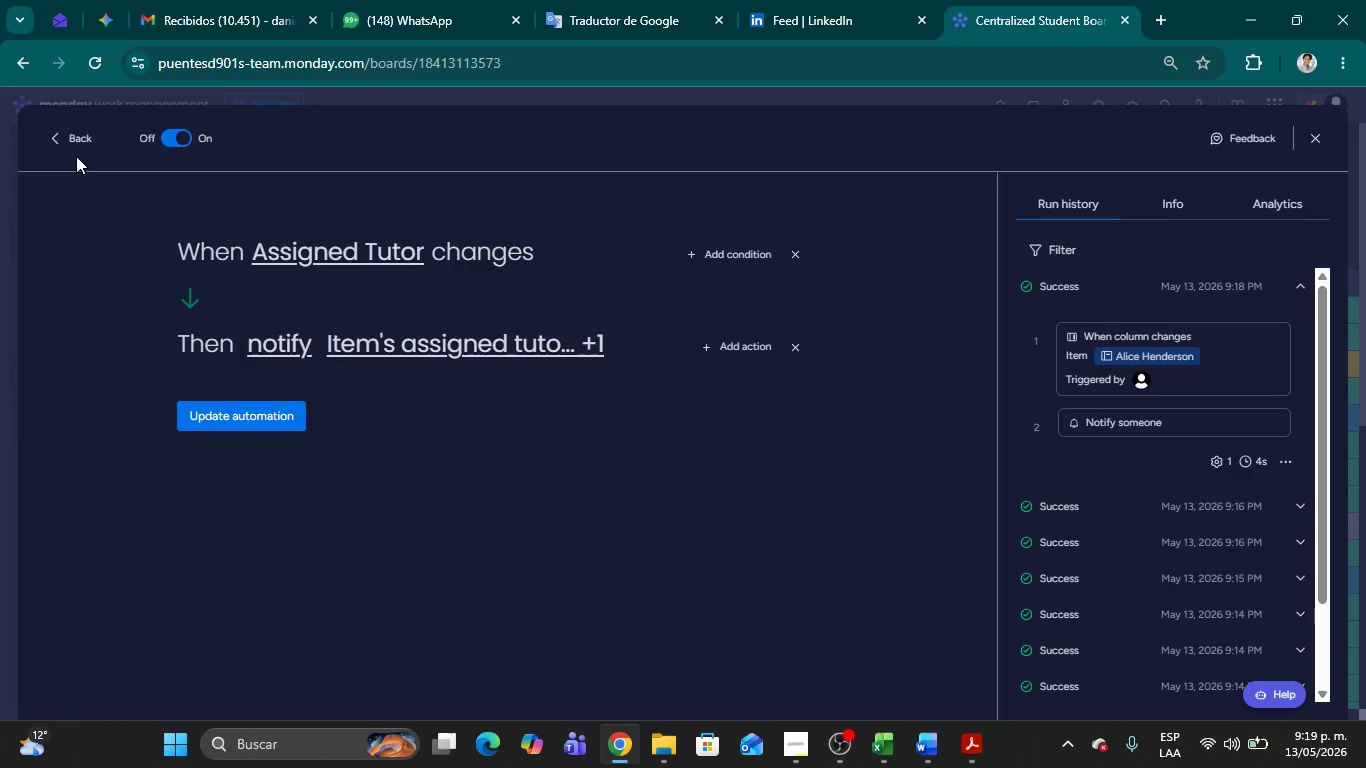 
left_click([69, 143])
 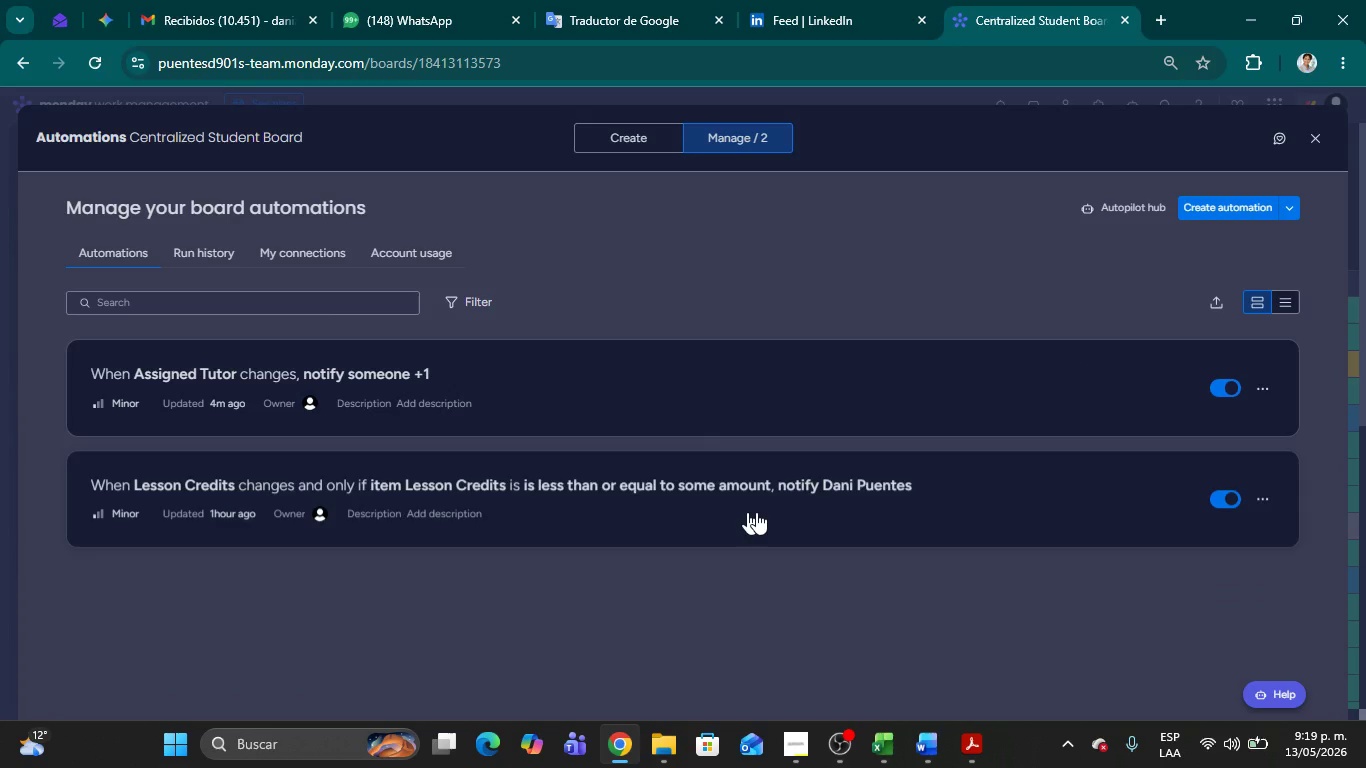 
left_click([816, 518])
 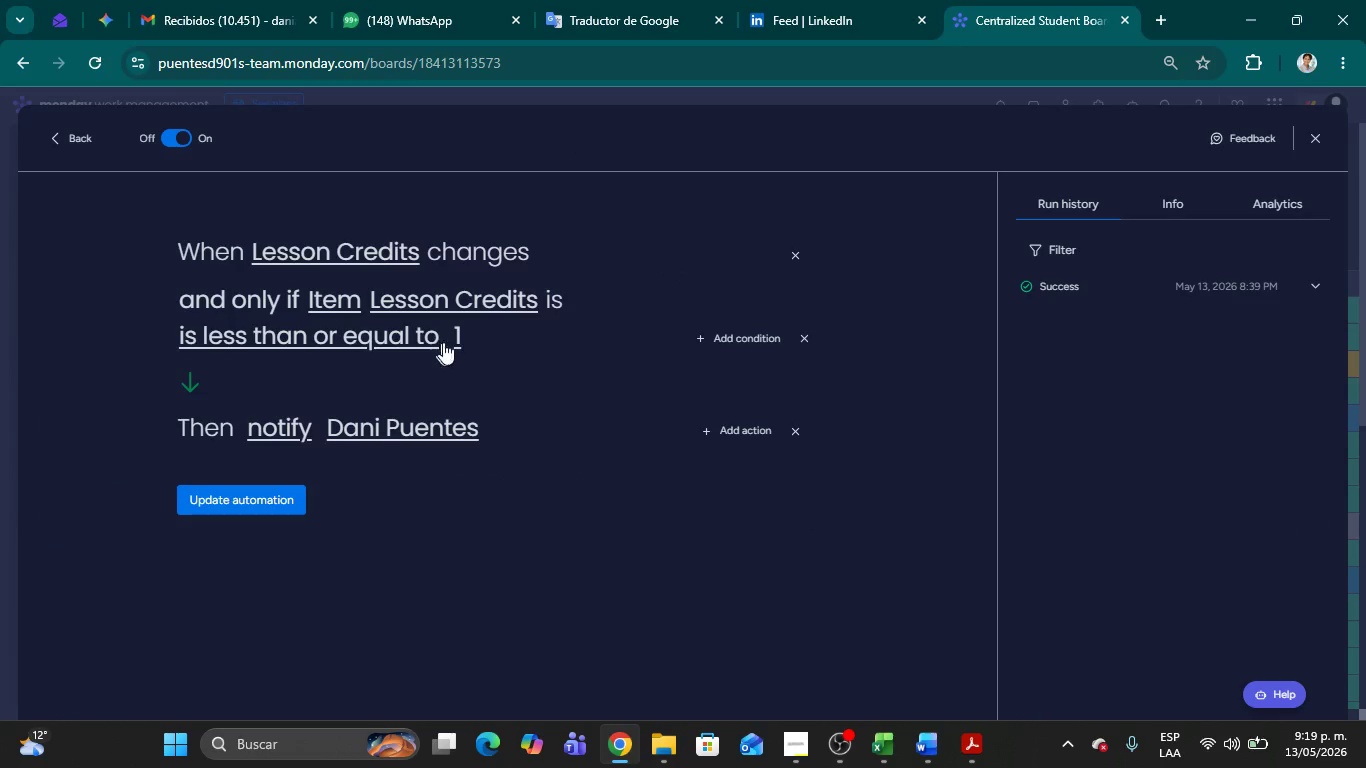 
wait(10.8)
 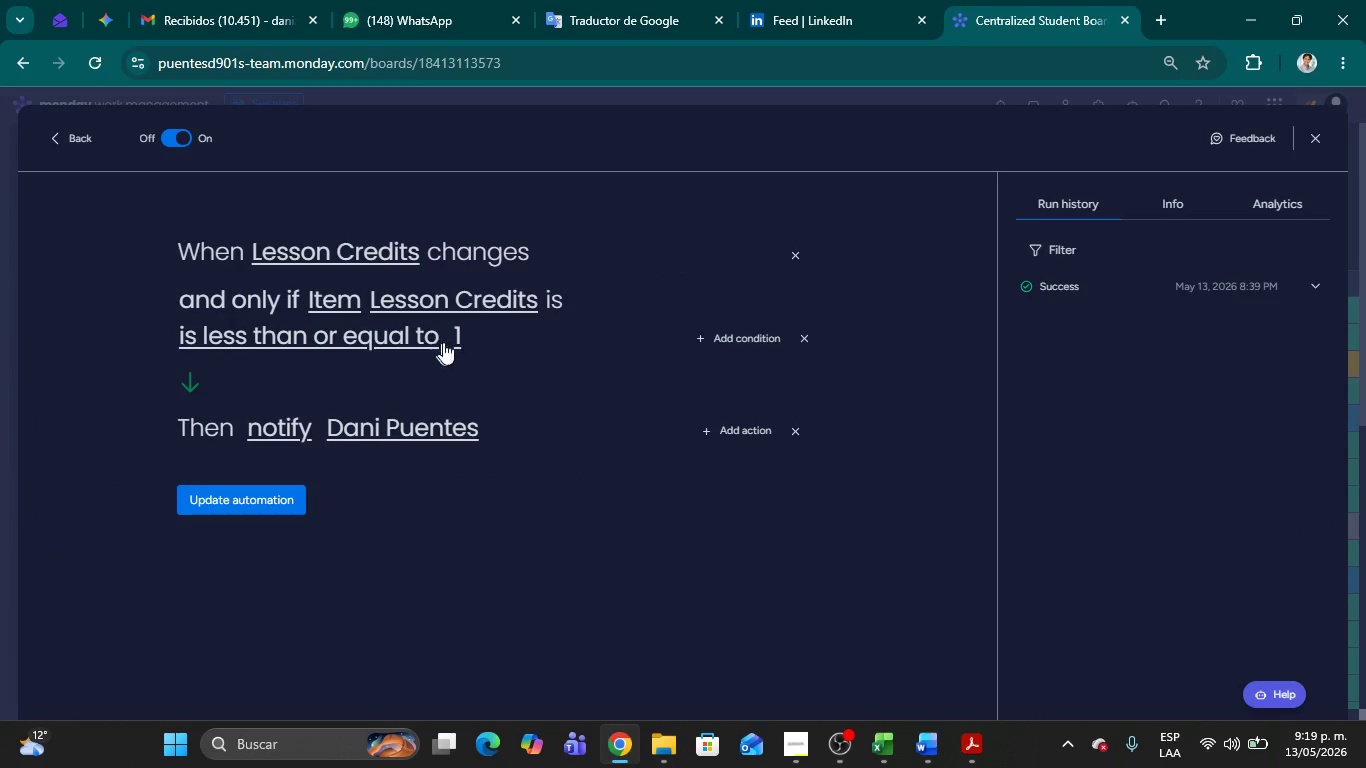 
left_click([1318, 135])
 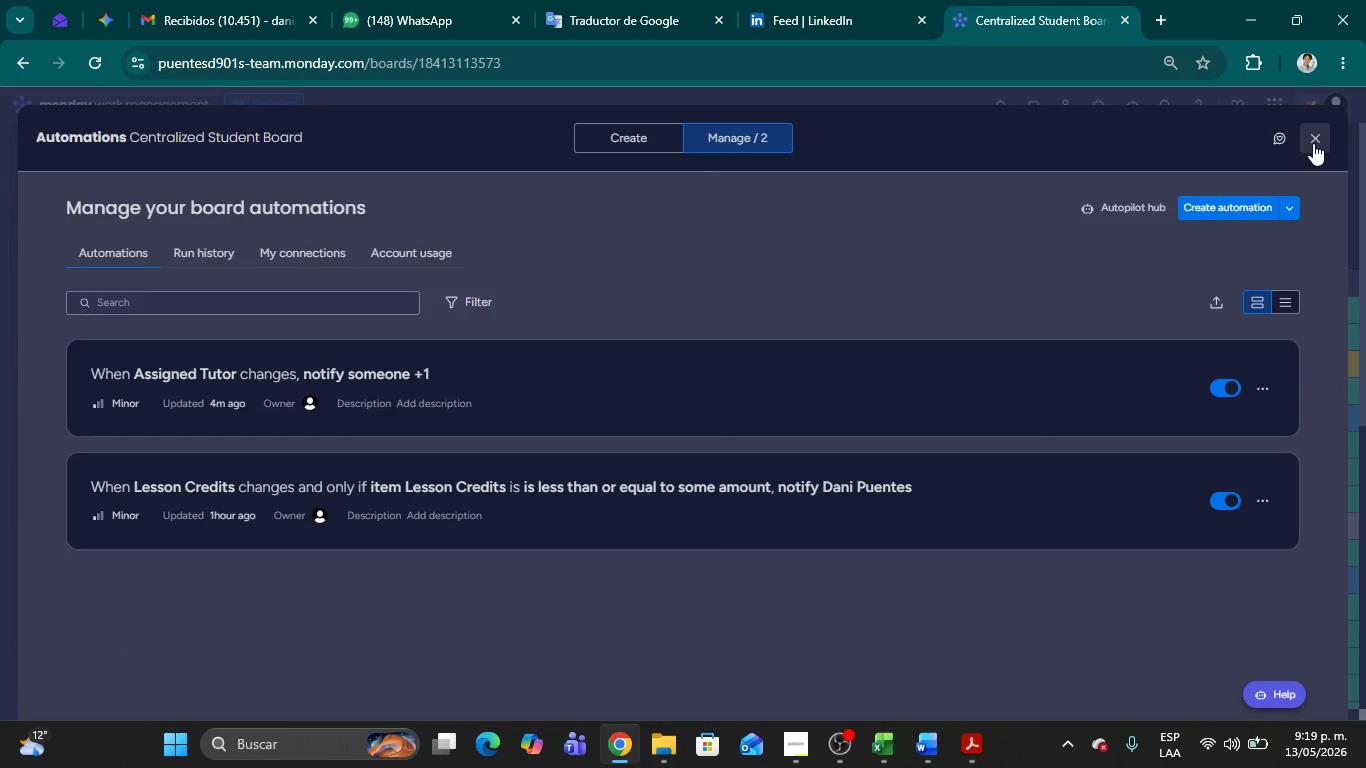 
left_click([1313, 143])
 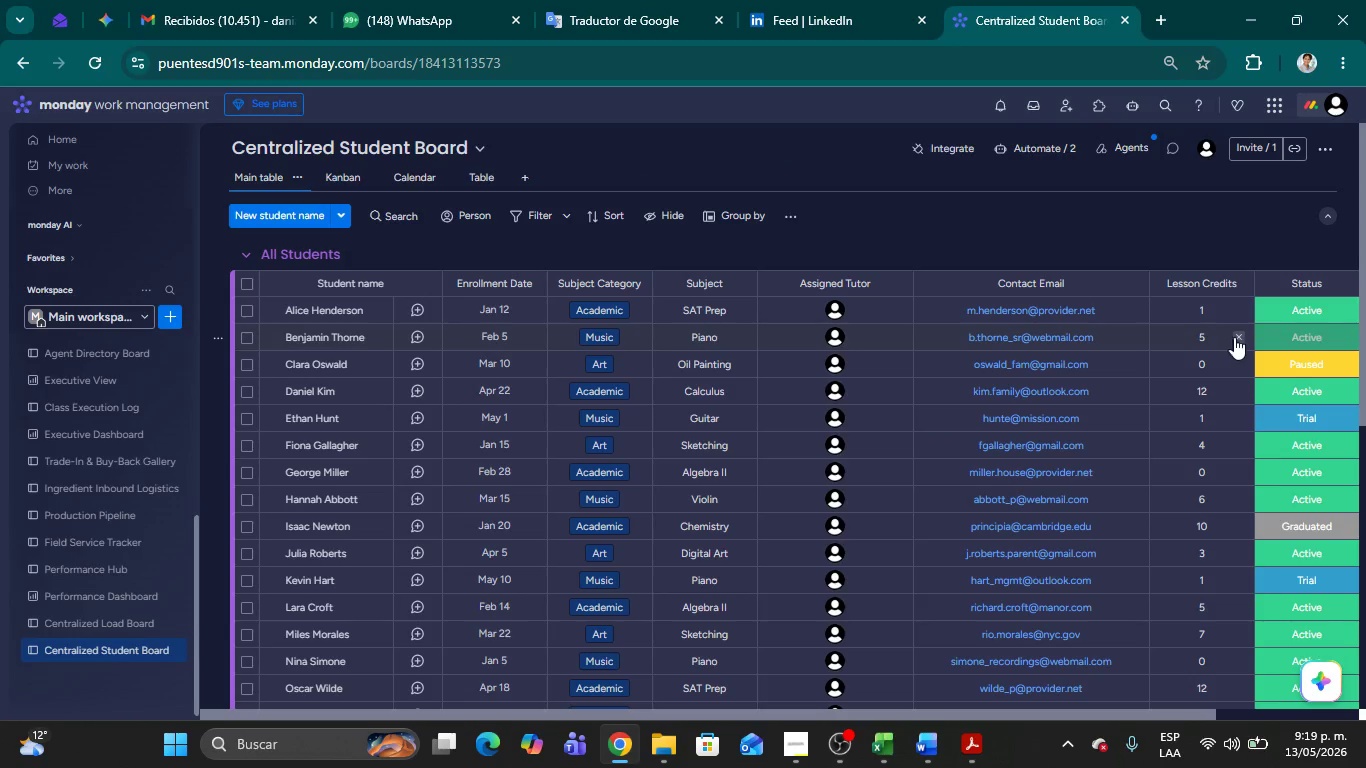 
left_click([1238, 337])
 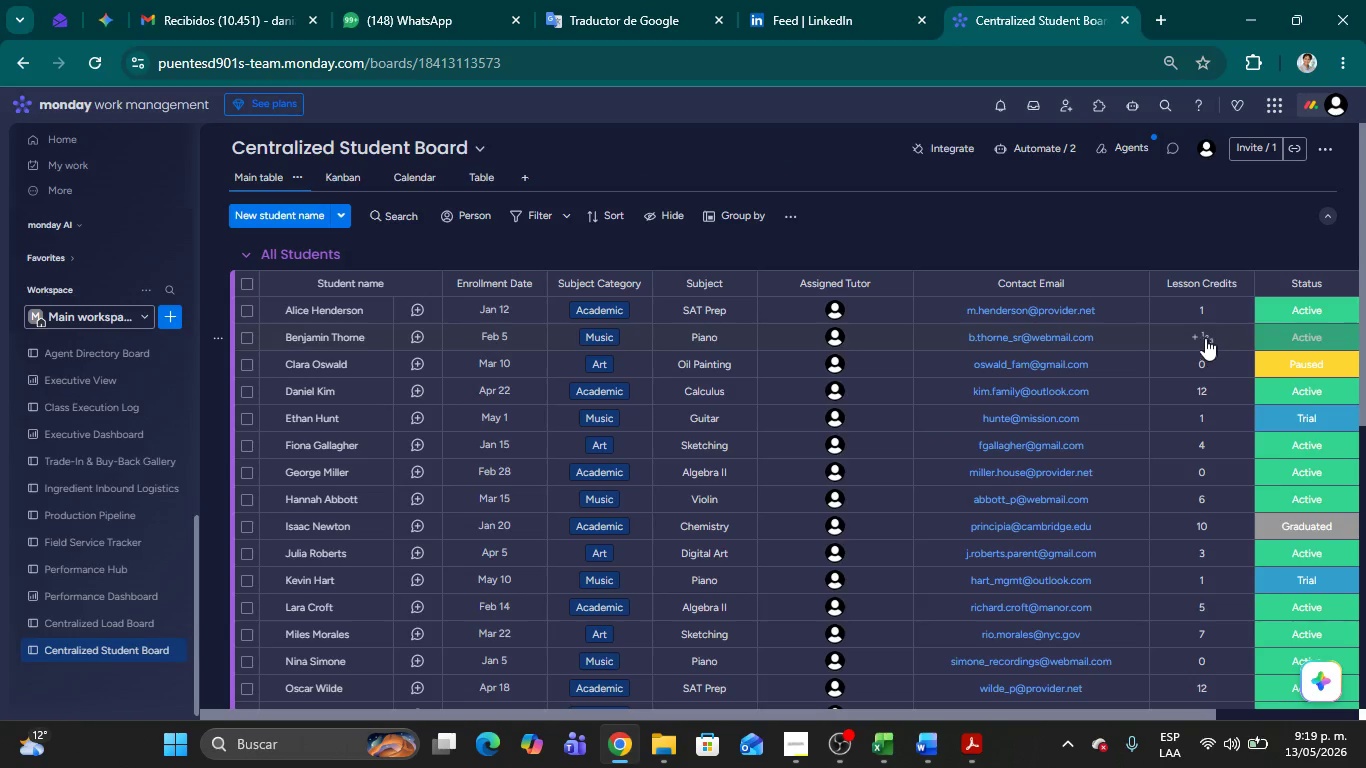 
left_click([1203, 337])
 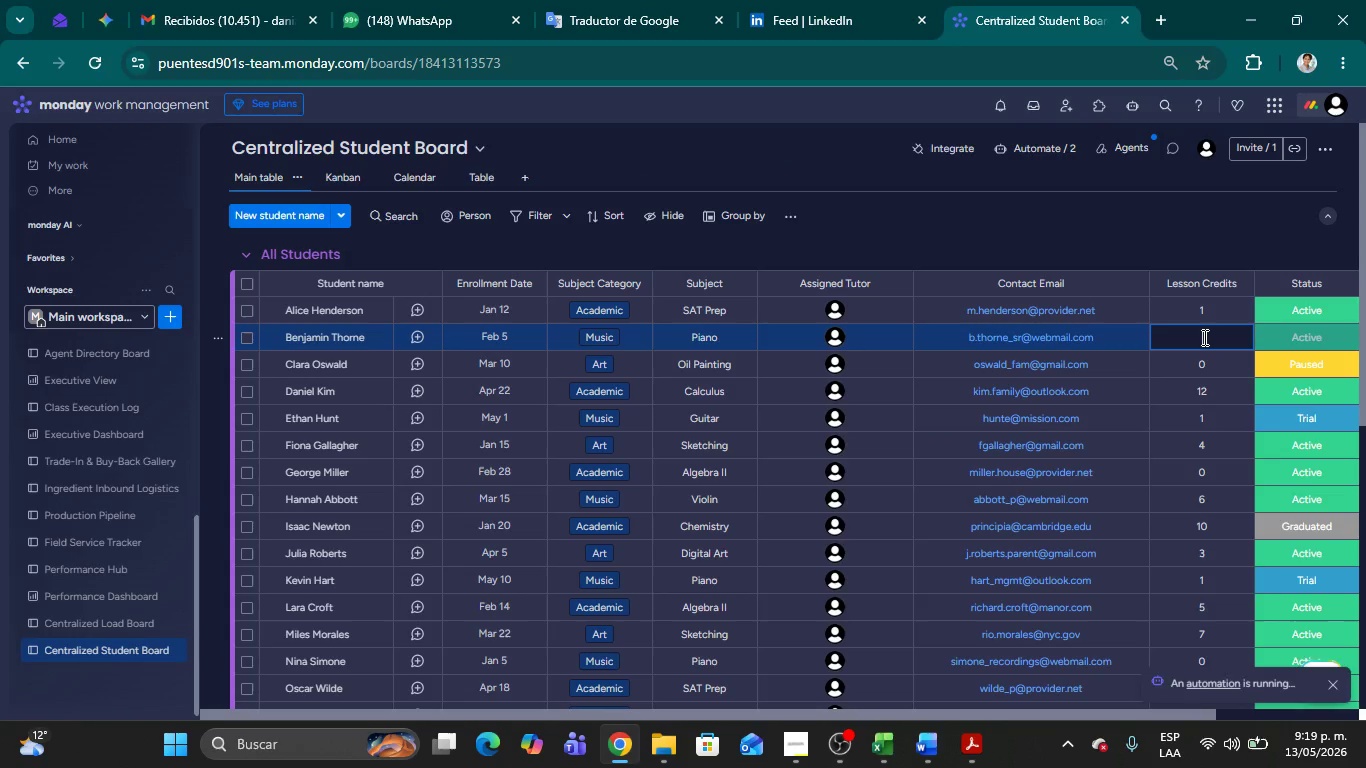 
key(1)
 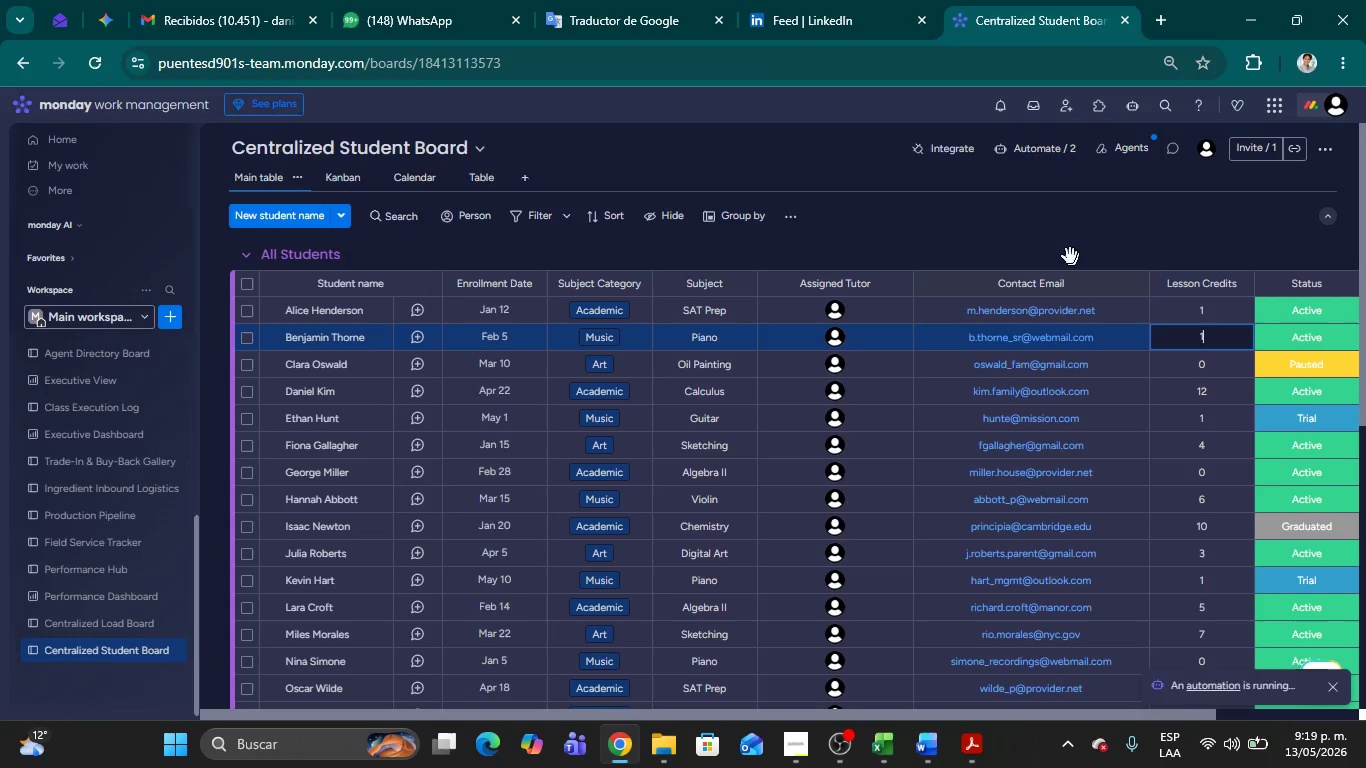 
left_click([1069, 251])
 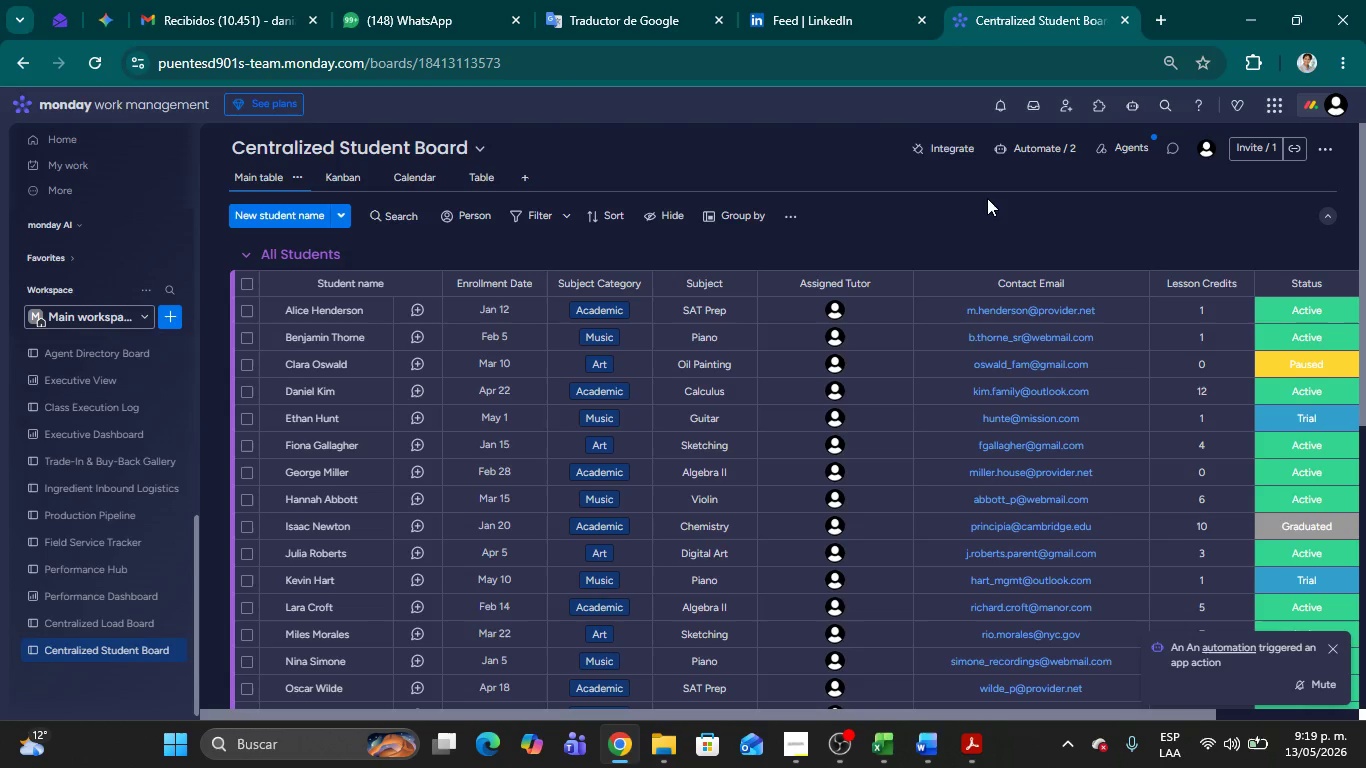 
left_click([987, 198])
 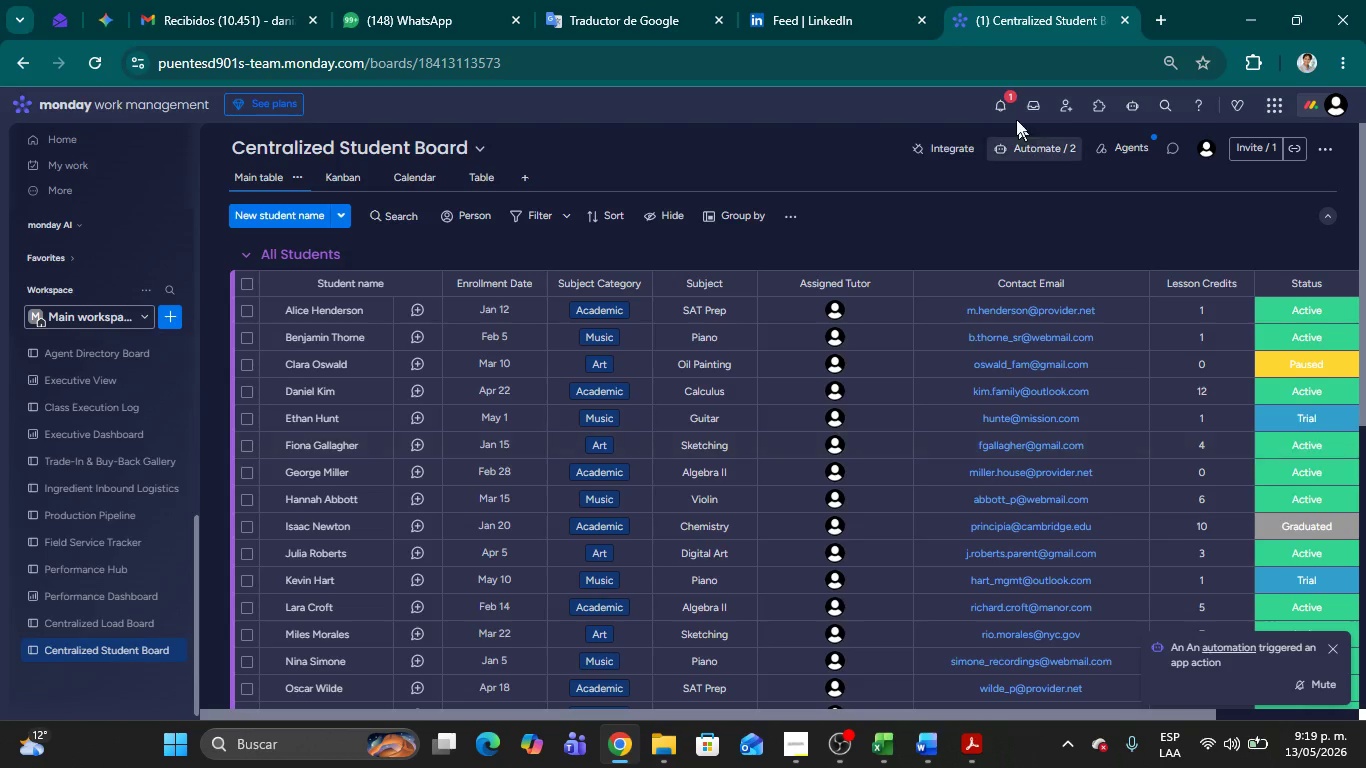 
left_click([1002, 104])
 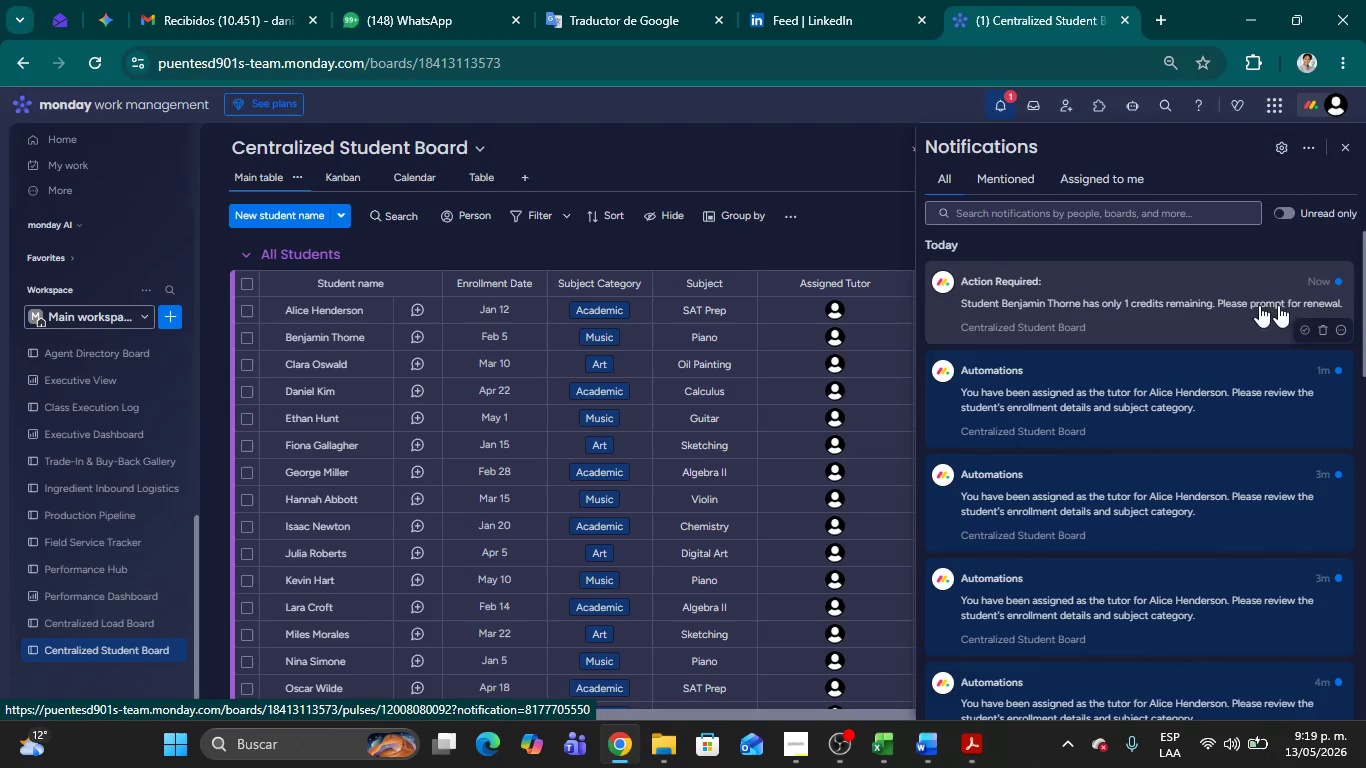 
left_click([771, 152])
 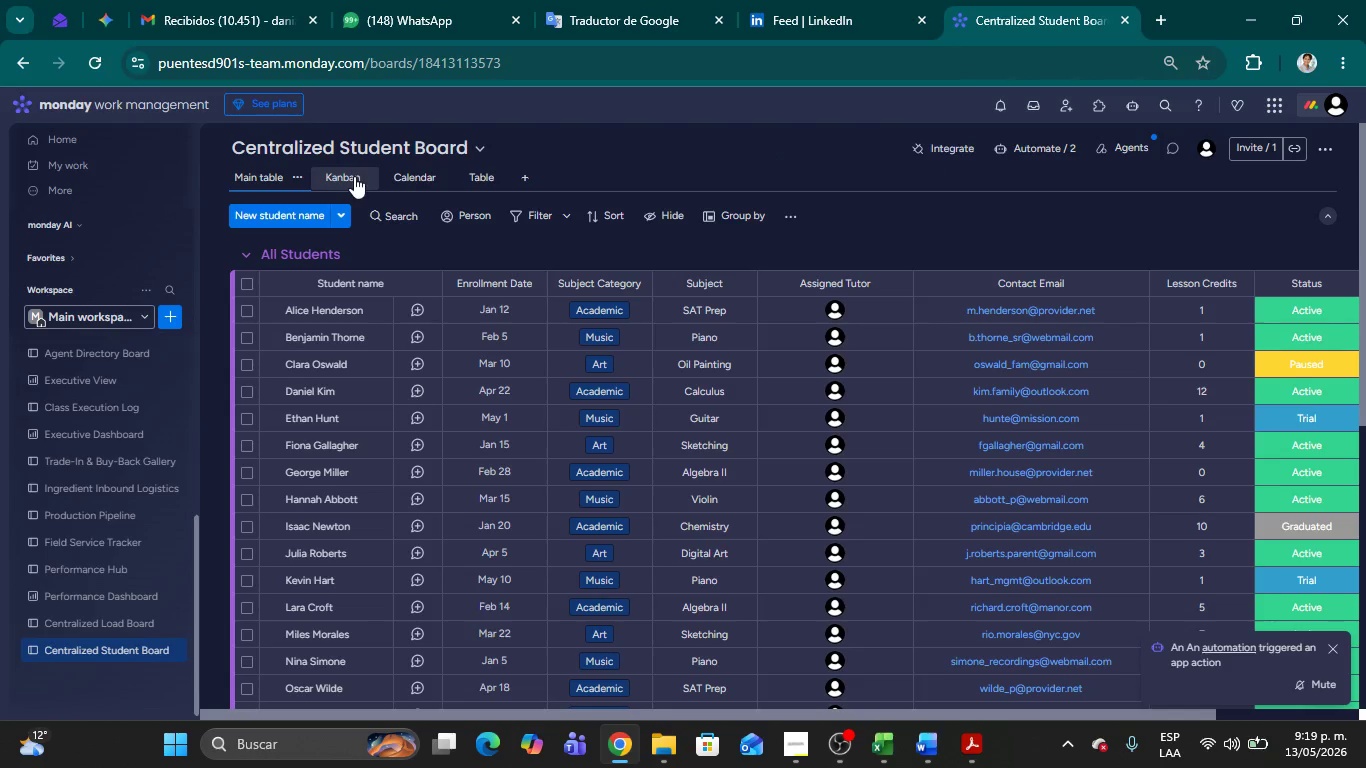 
left_click([478, 172])
 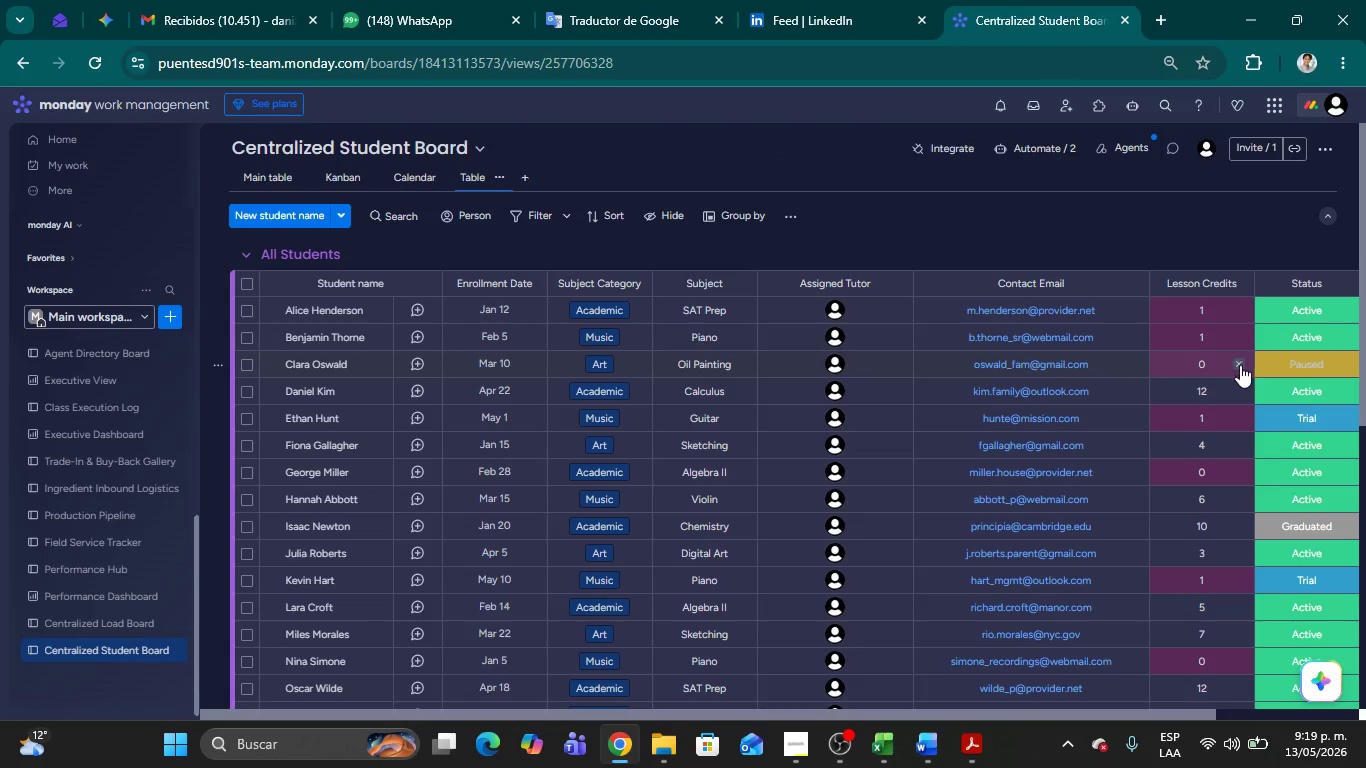 
wait(5.95)
 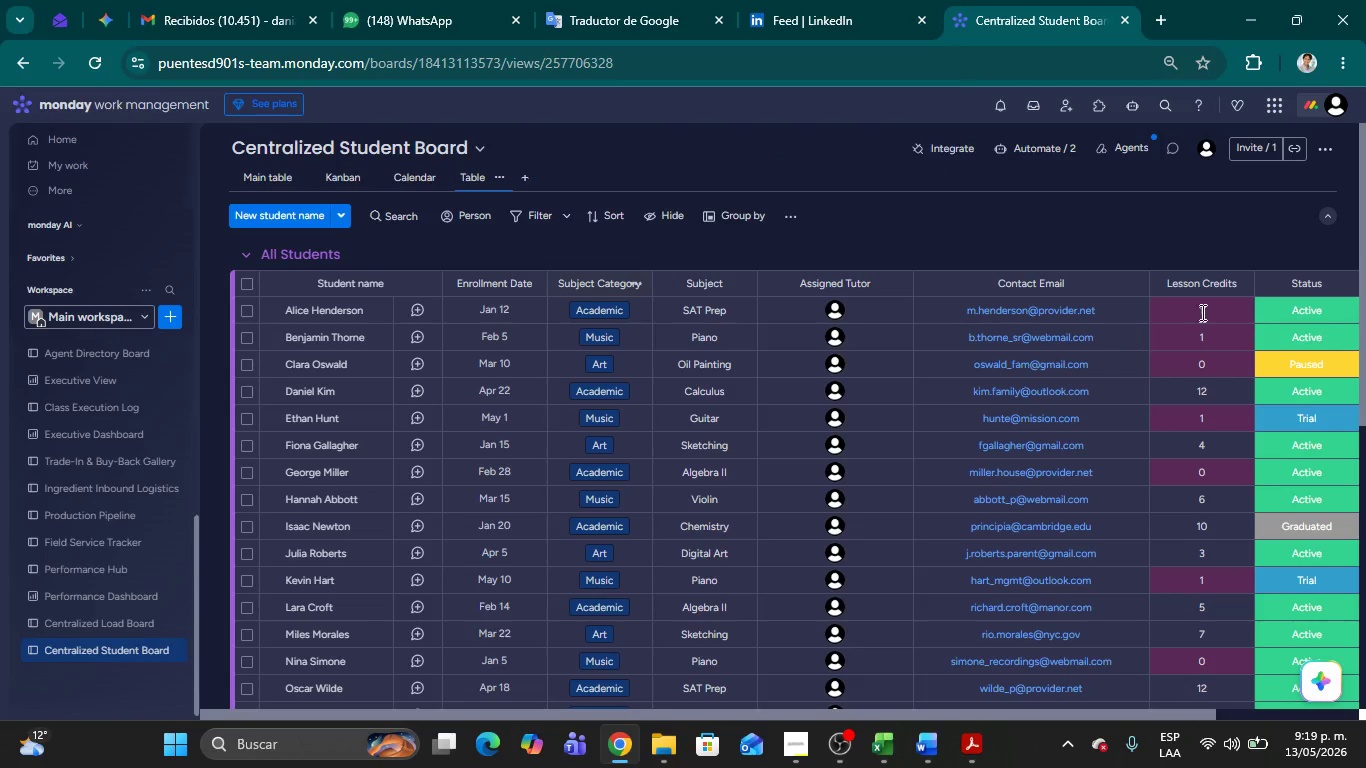 
left_click([1239, 338])
 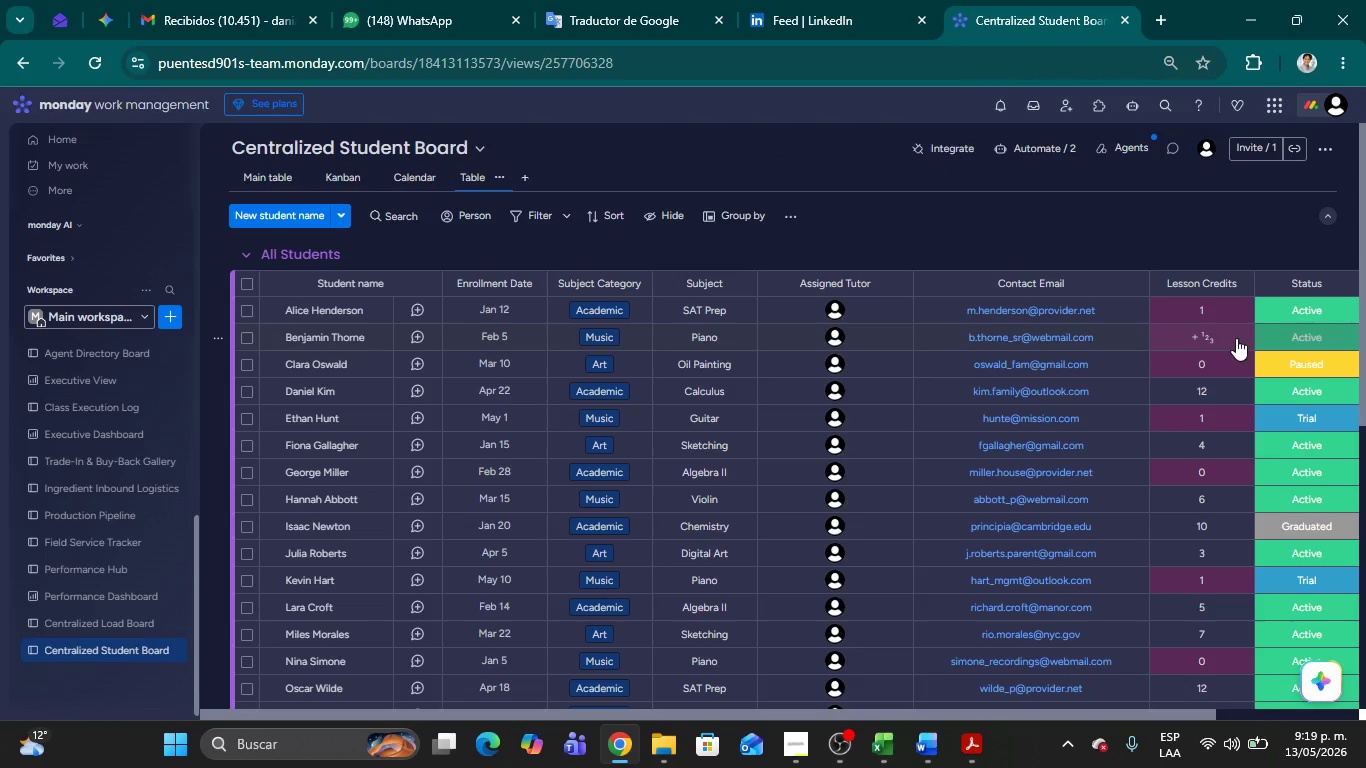 
left_click([1222, 338])
 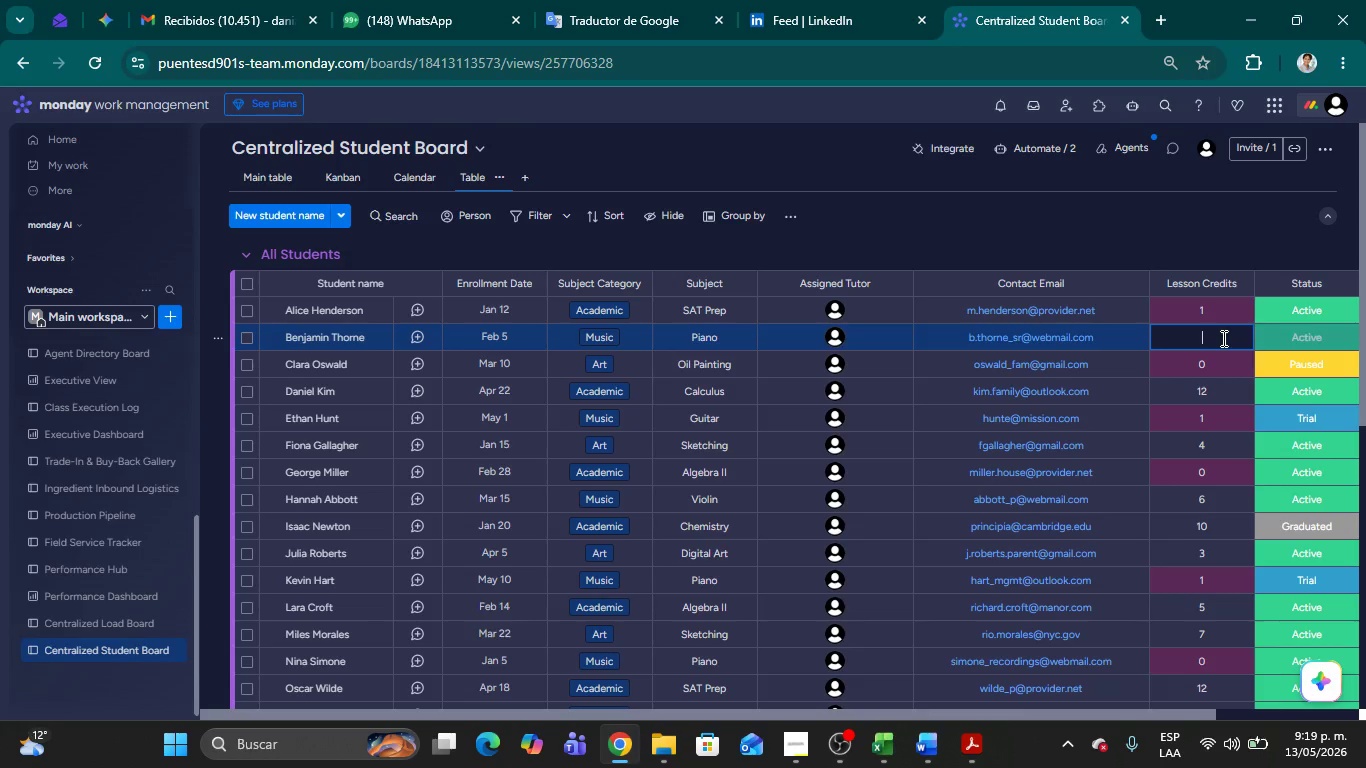 
type(12)
 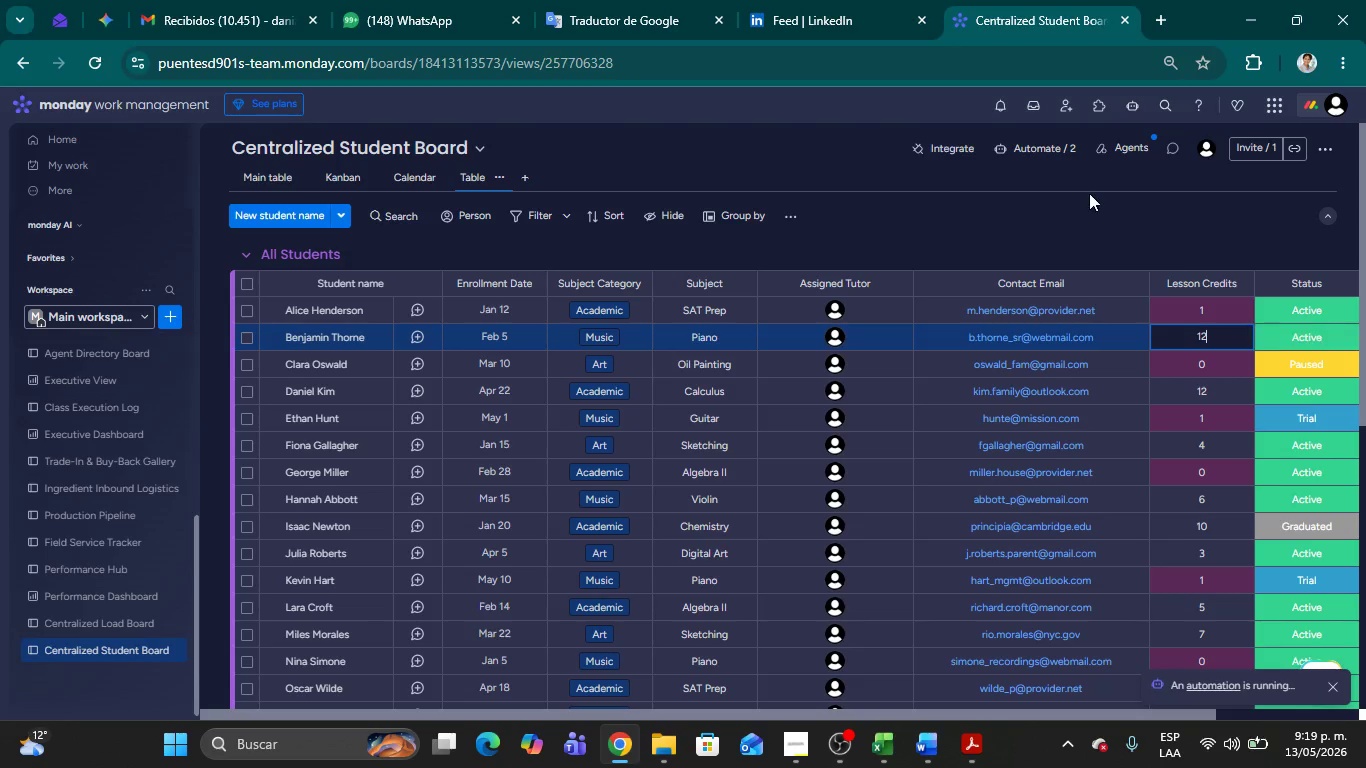 
left_click([1089, 193])
 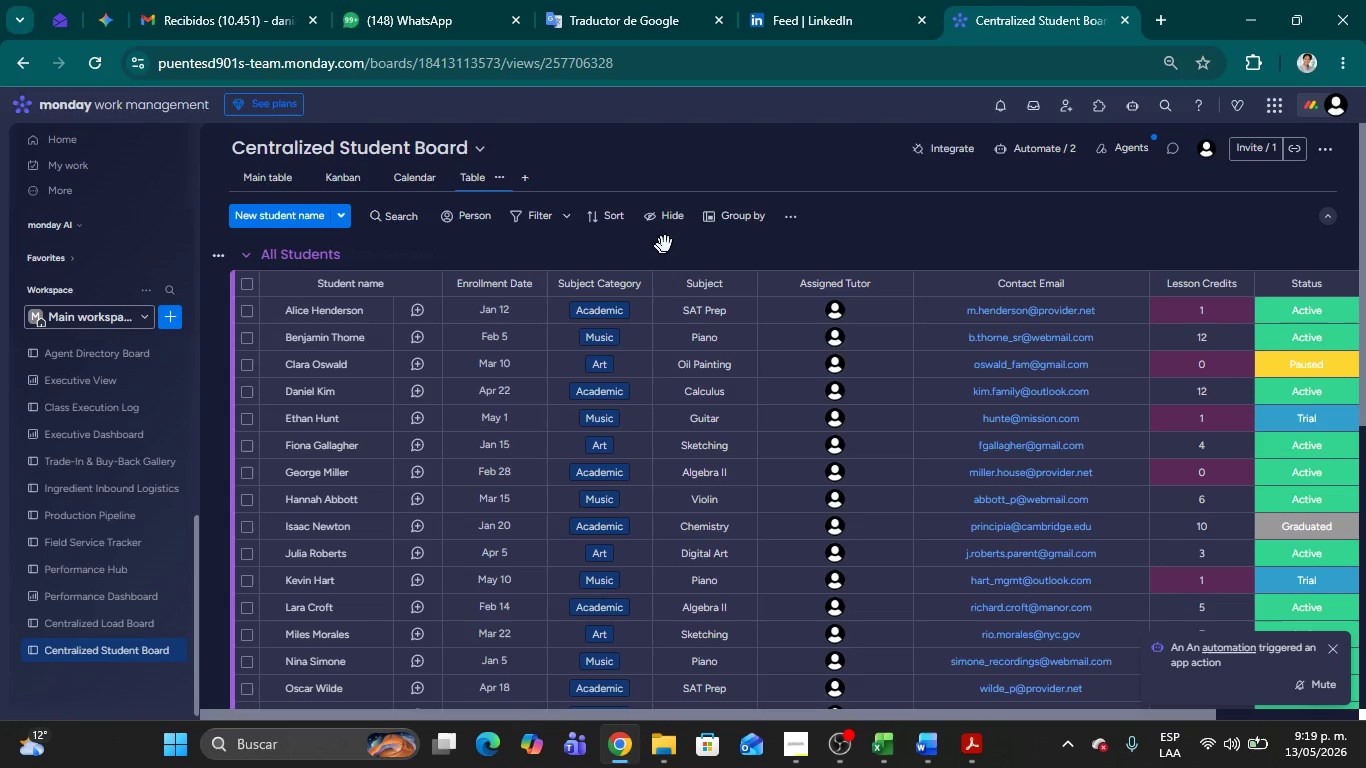 
left_click([791, 216])
 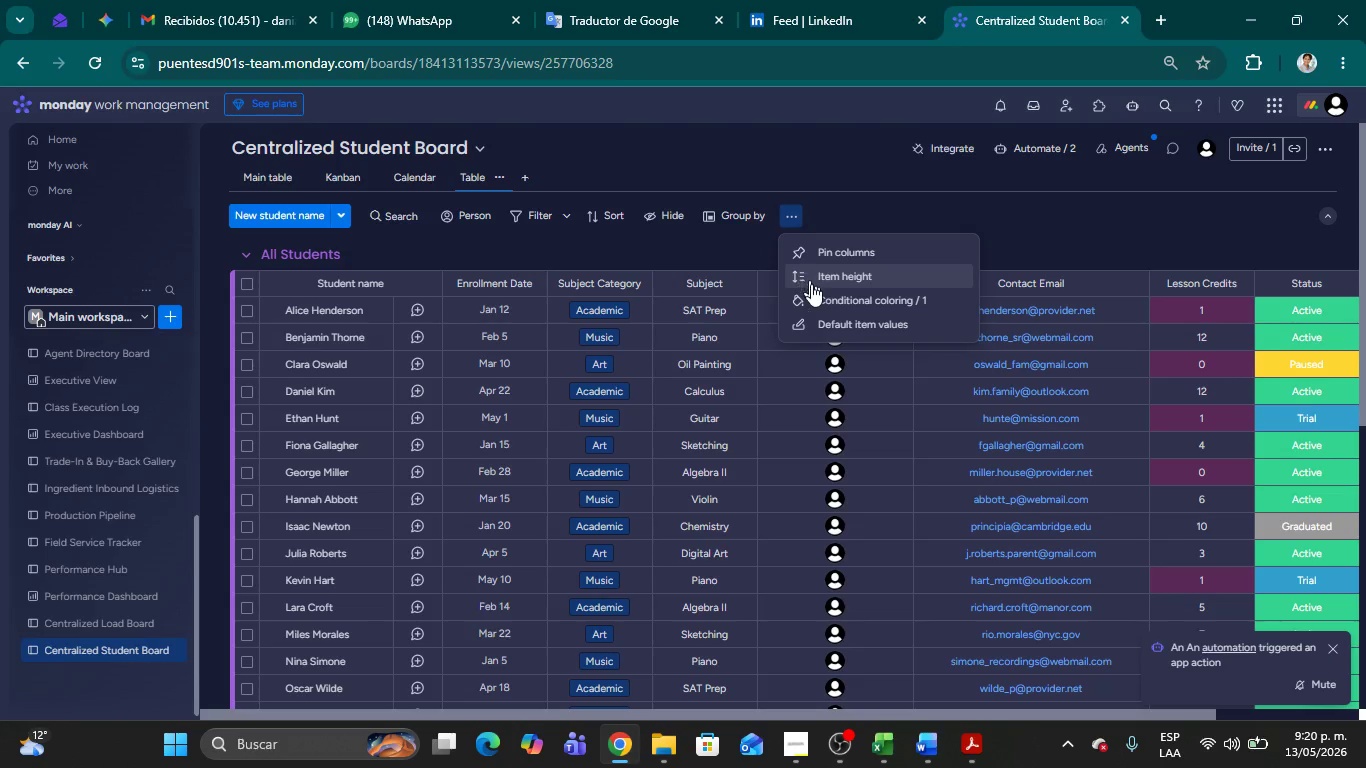 
left_click([826, 295])
 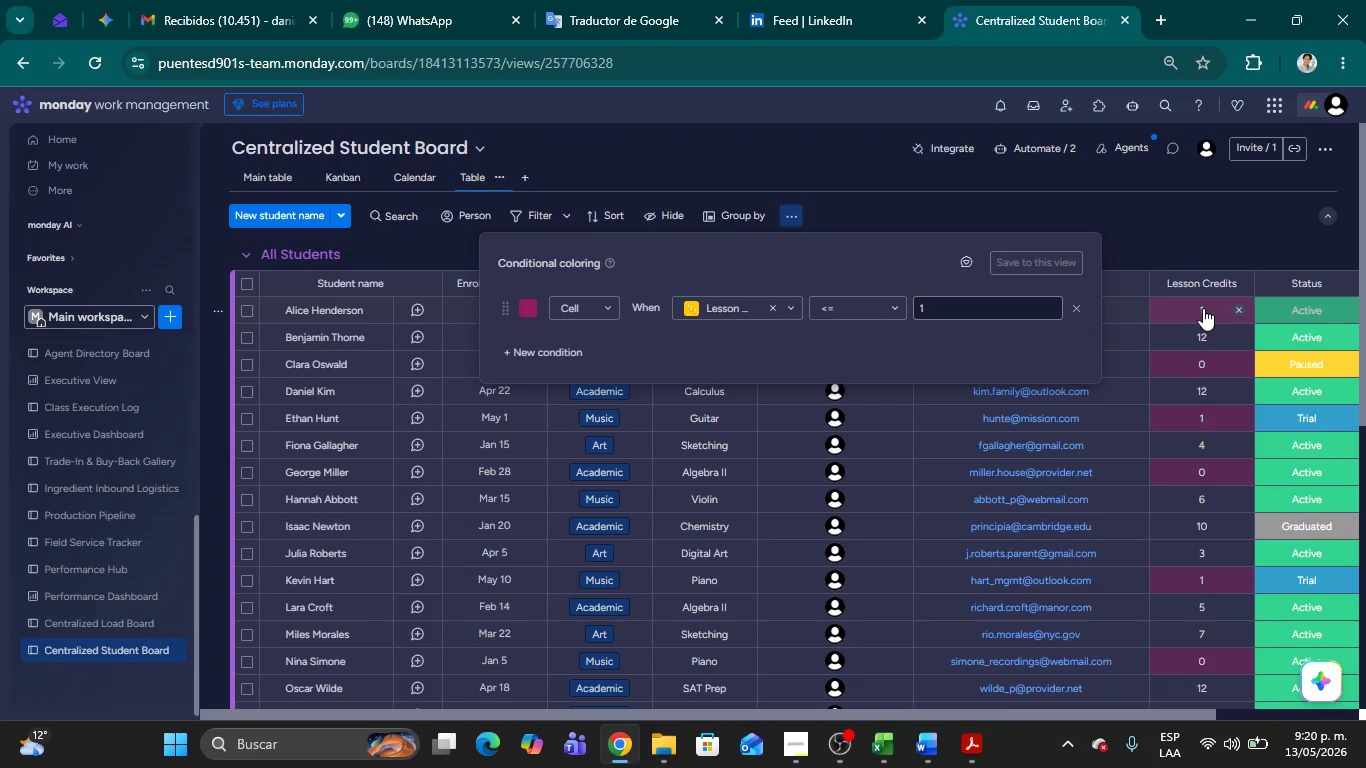 
wait(11.09)
 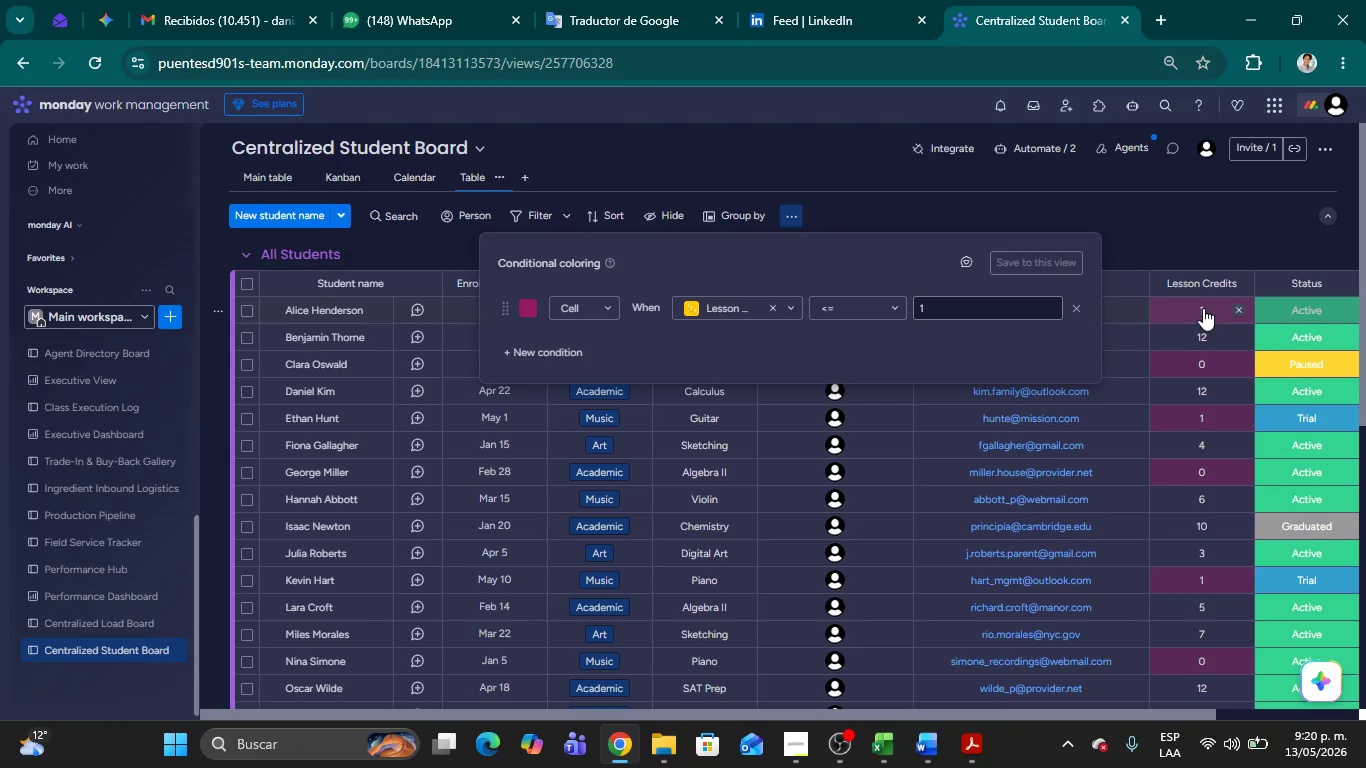 
left_click([1077, 309])
 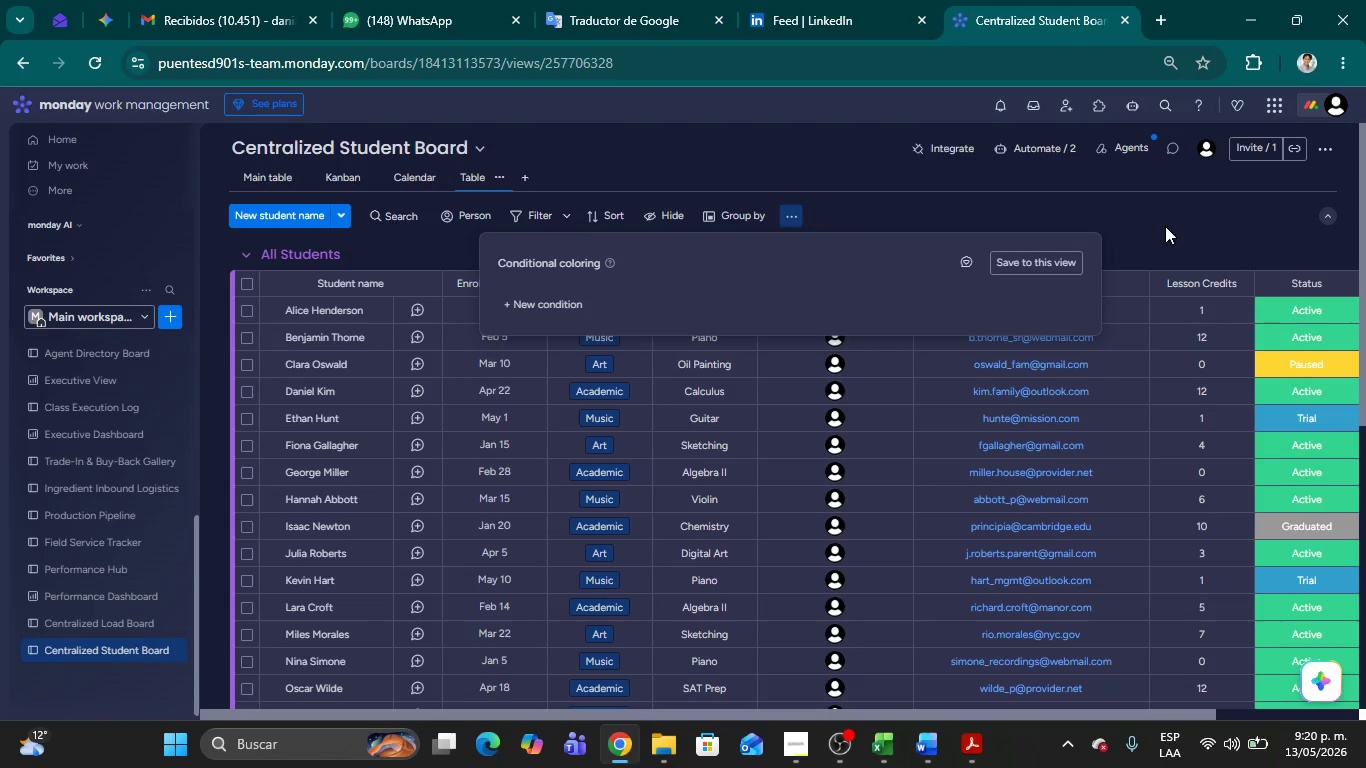 
left_click([1165, 226])
 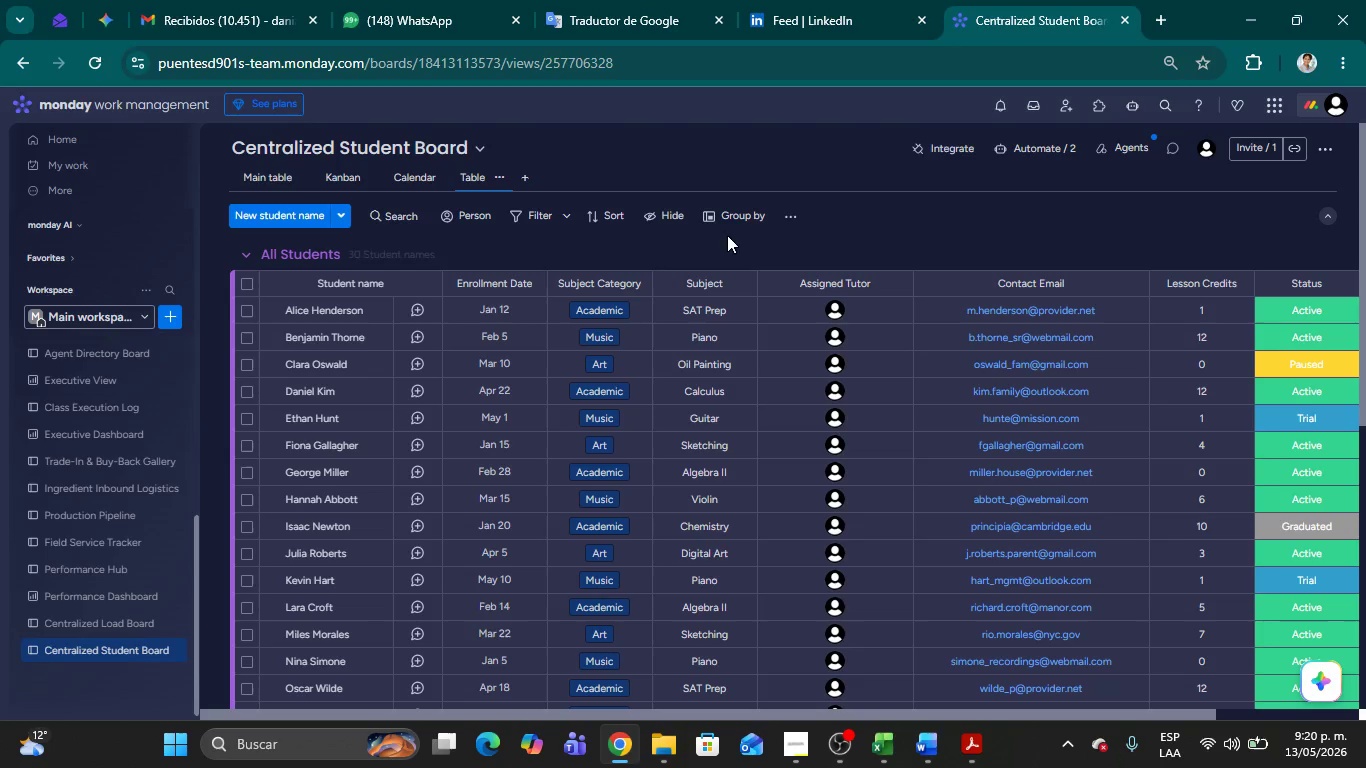 
left_click([791, 218])
 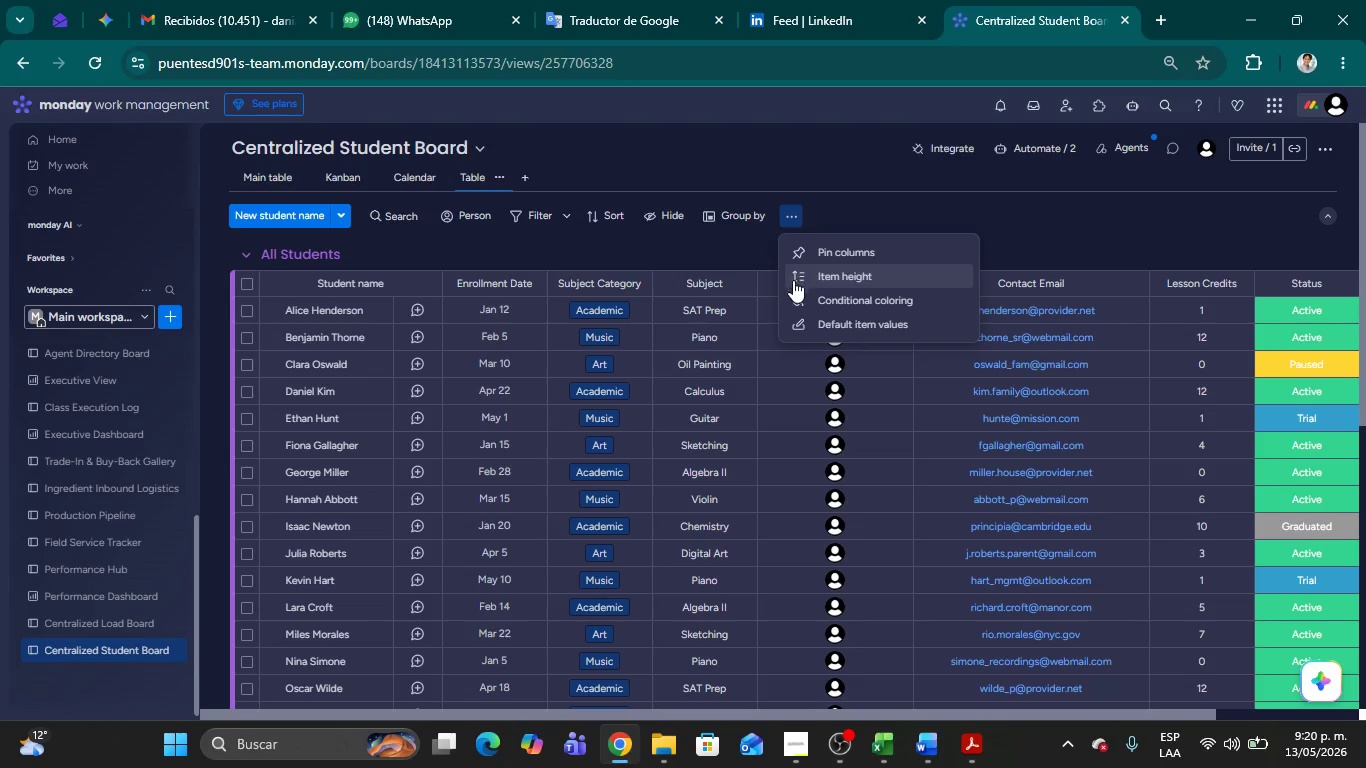 
left_click([824, 296])
 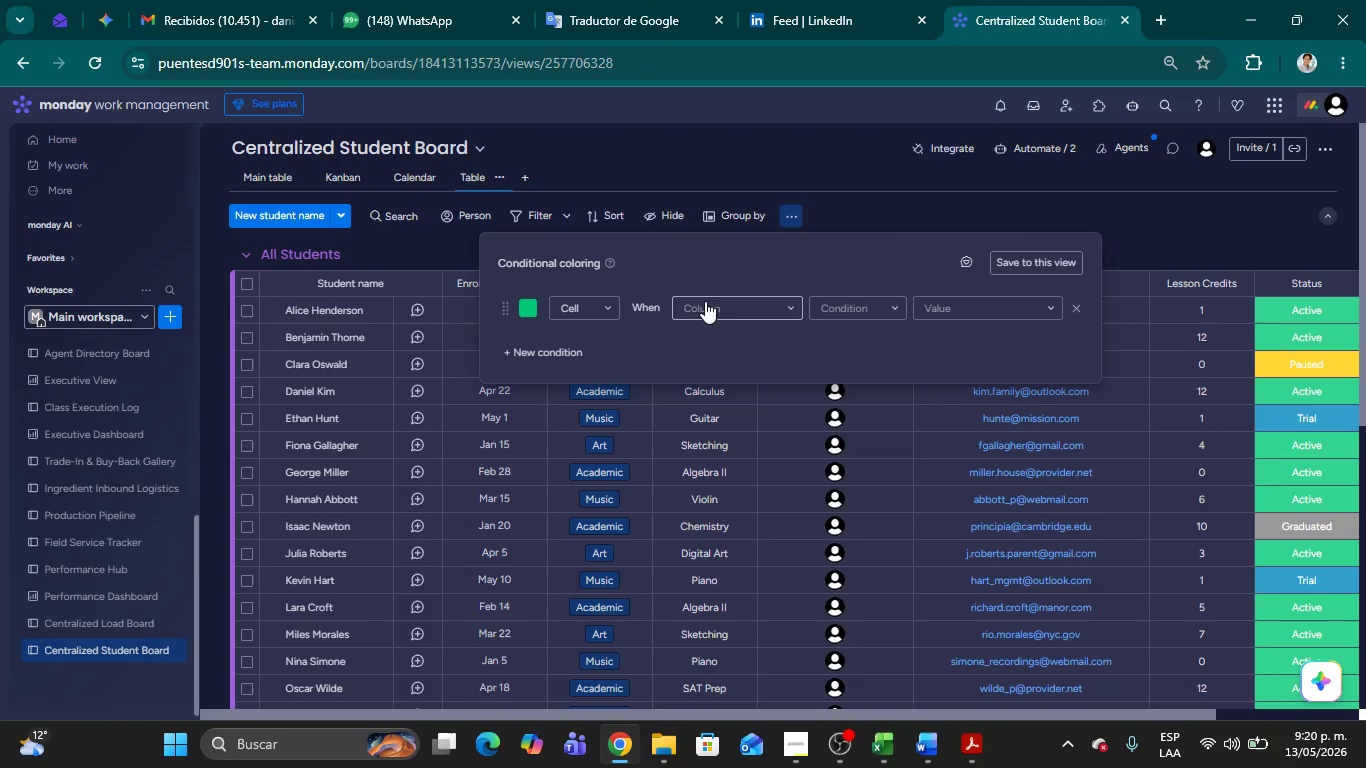 
left_click([735, 305])
 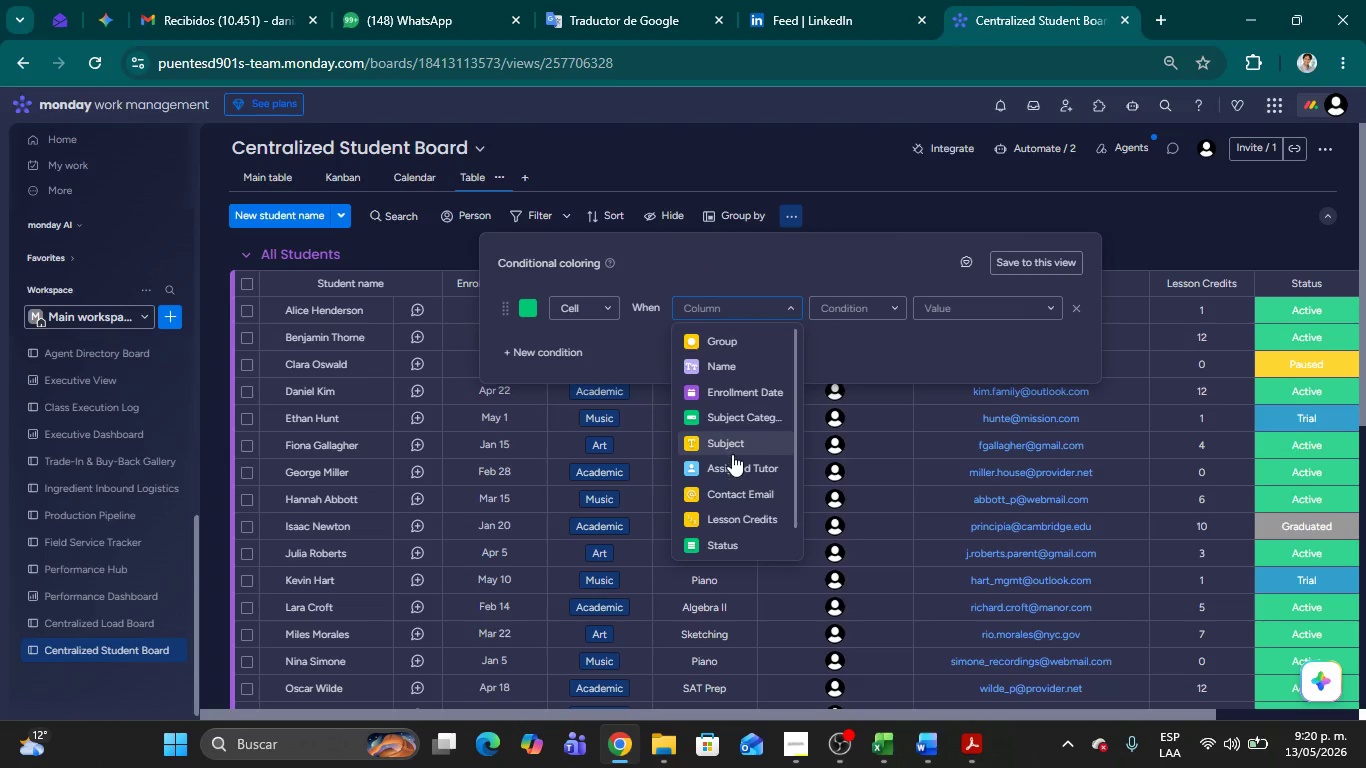 
scroll: coordinate [732, 454], scroll_direction: down, amount: 2.0
 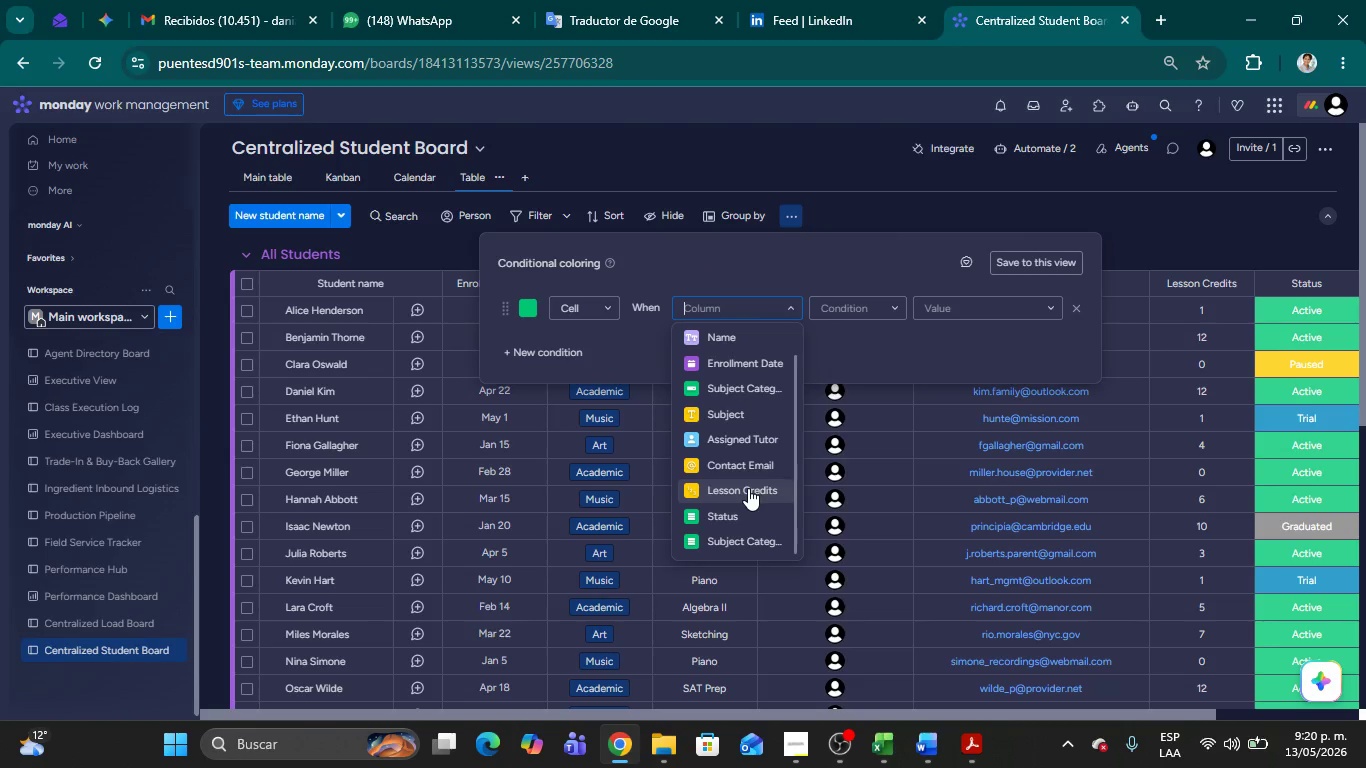 
left_click([748, 488])
 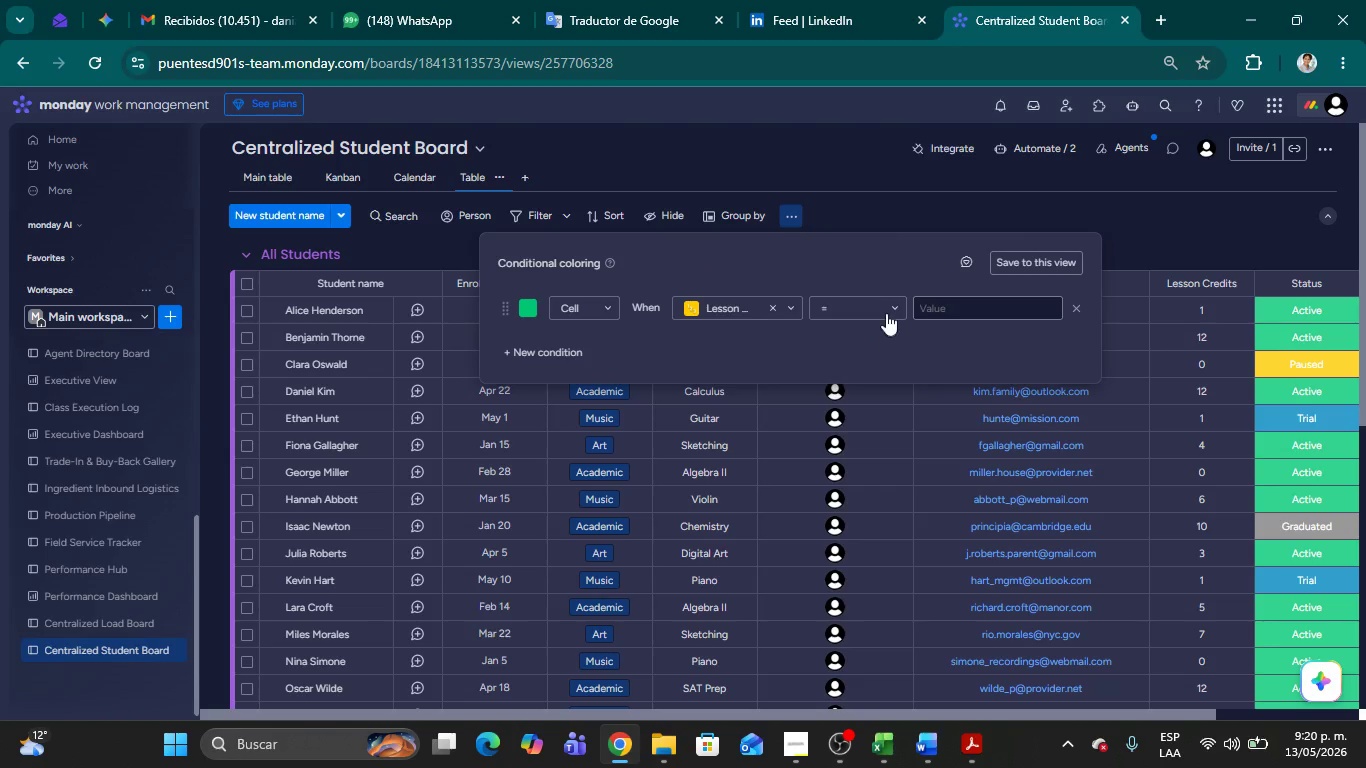 
left_click([900, 301])
 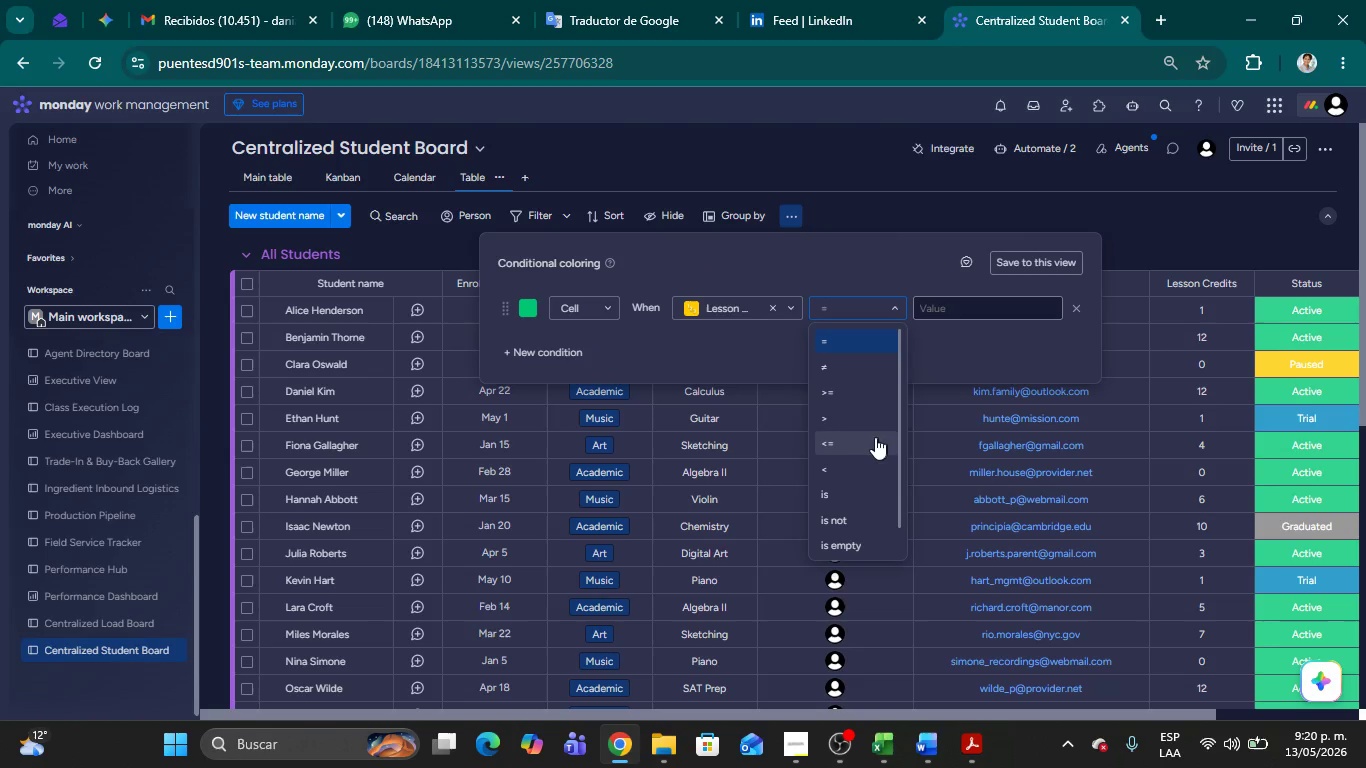 
left_click([867, 440])
 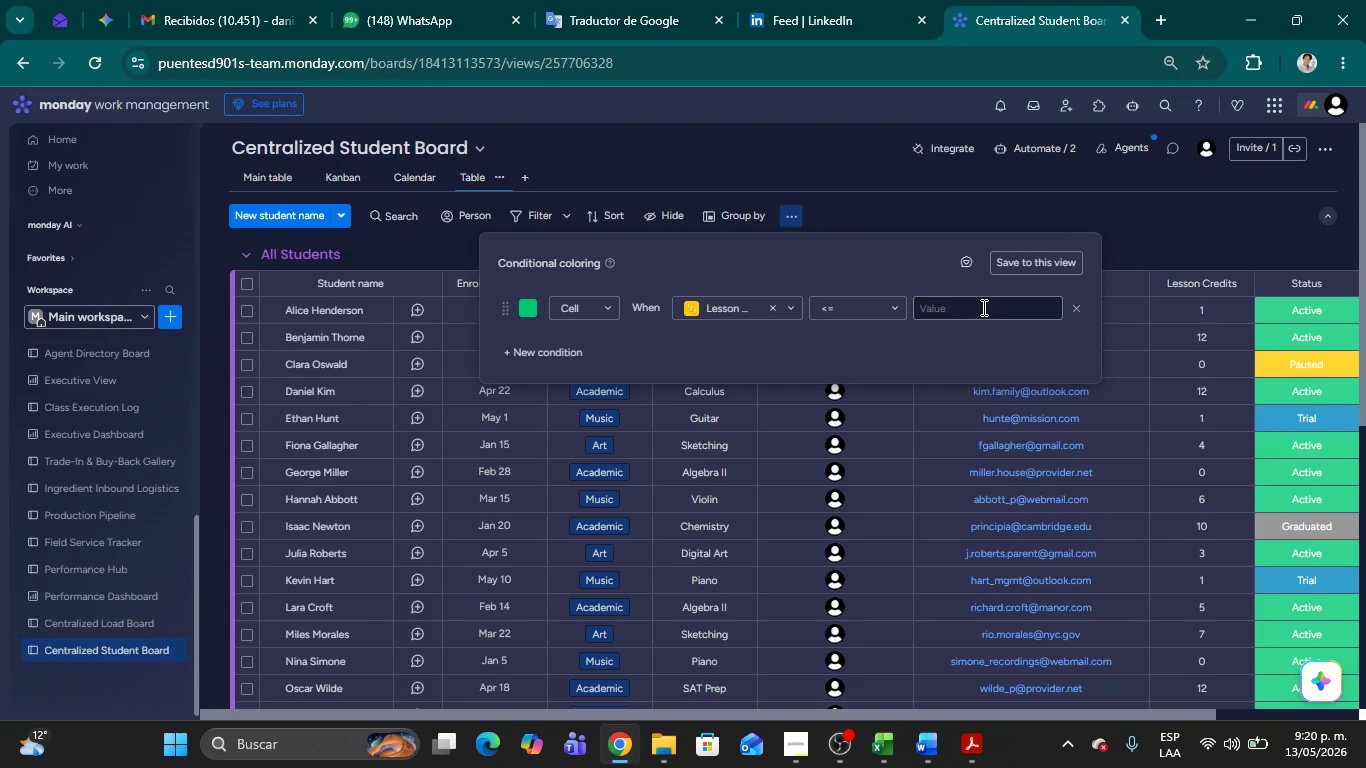 
left_click([975, 303])
 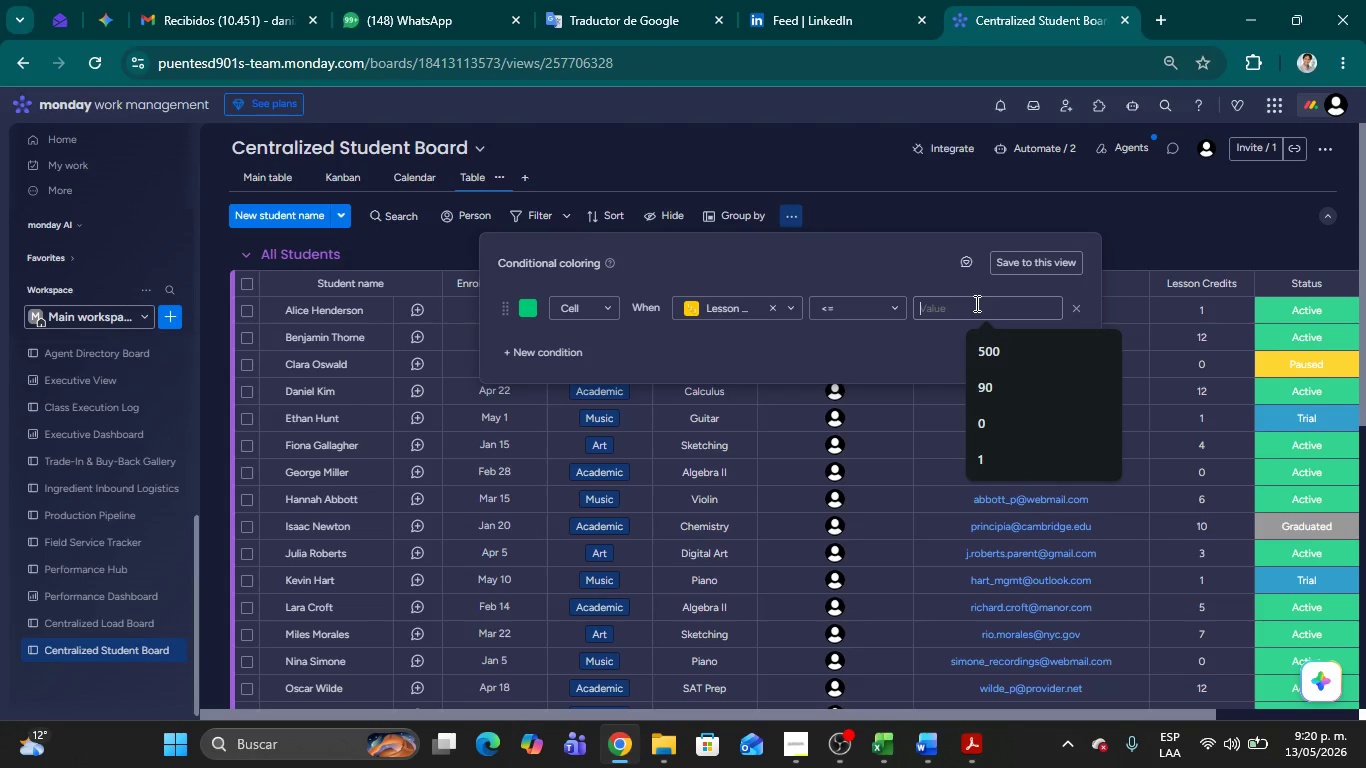 
key(1)
 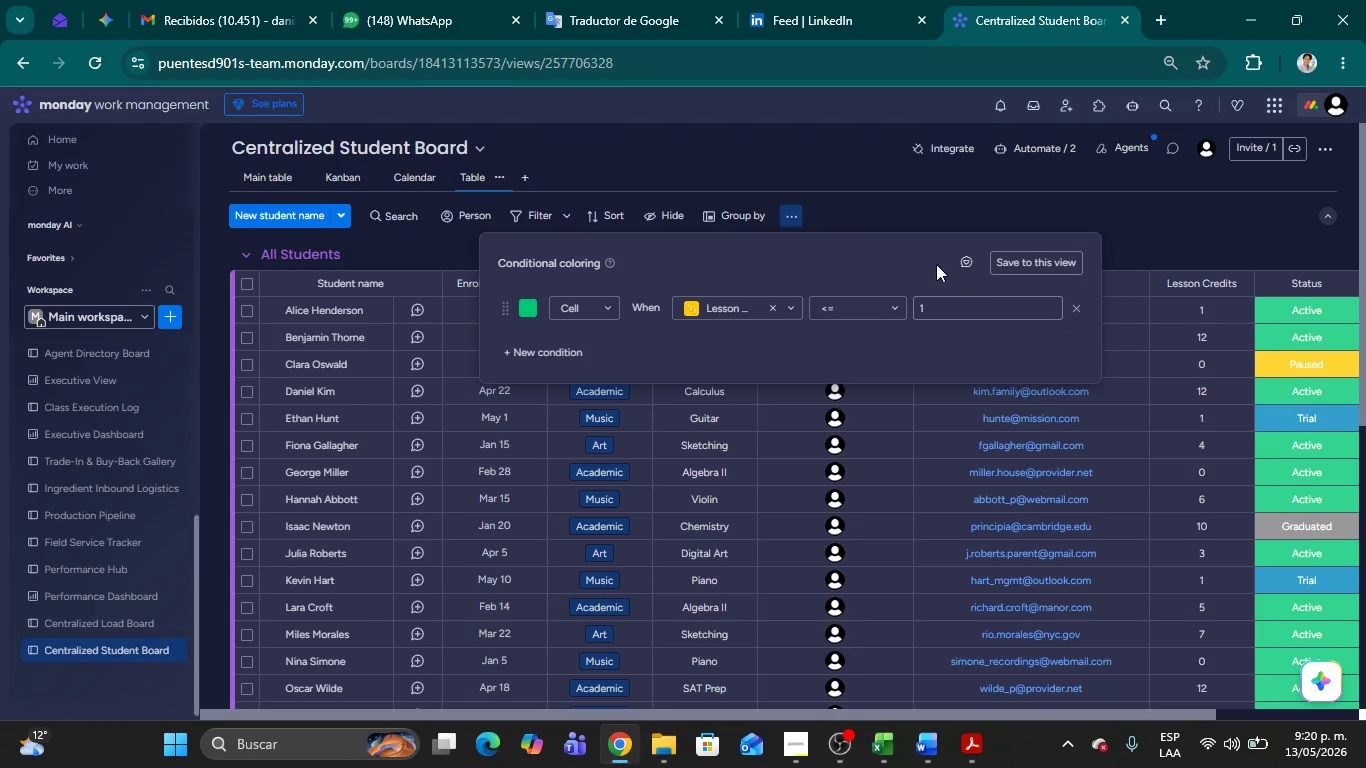 
left_click([918, 259])
 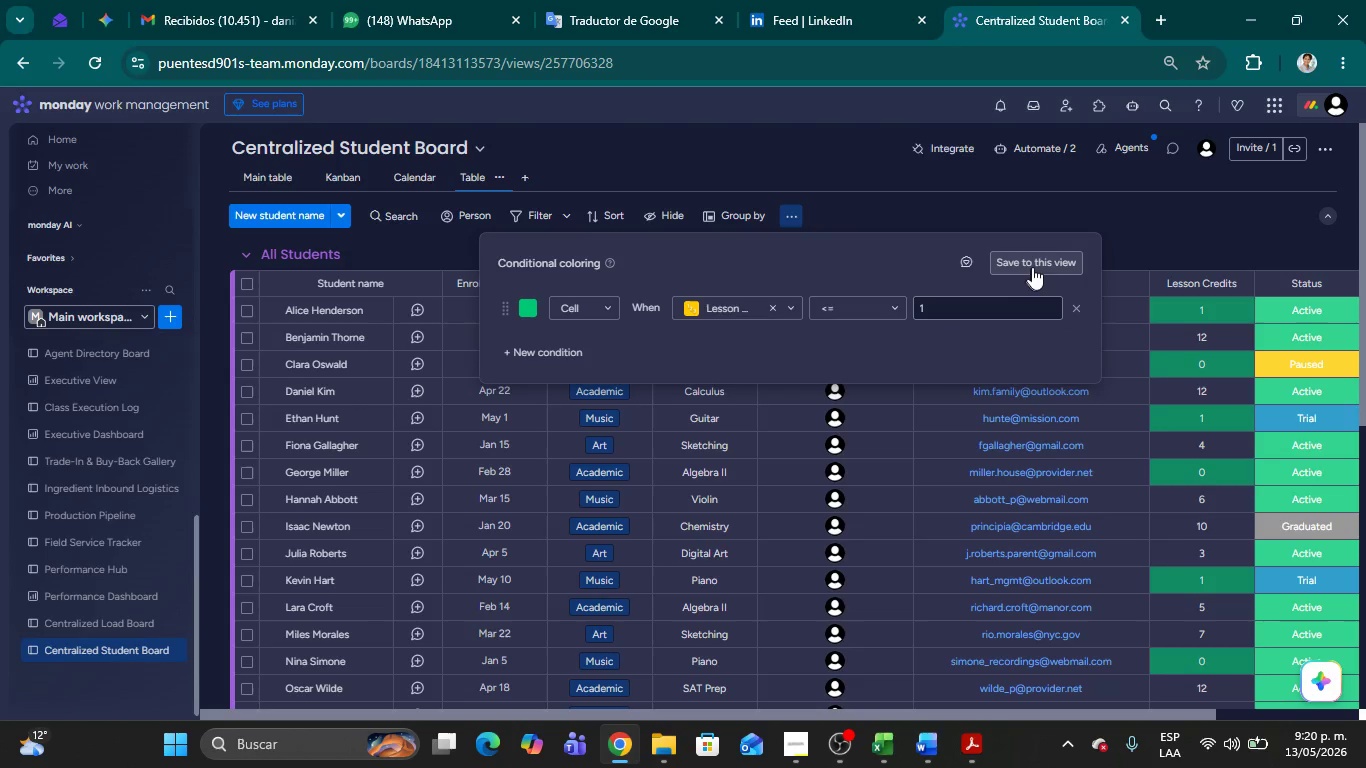 
left_click([1032, 266])
 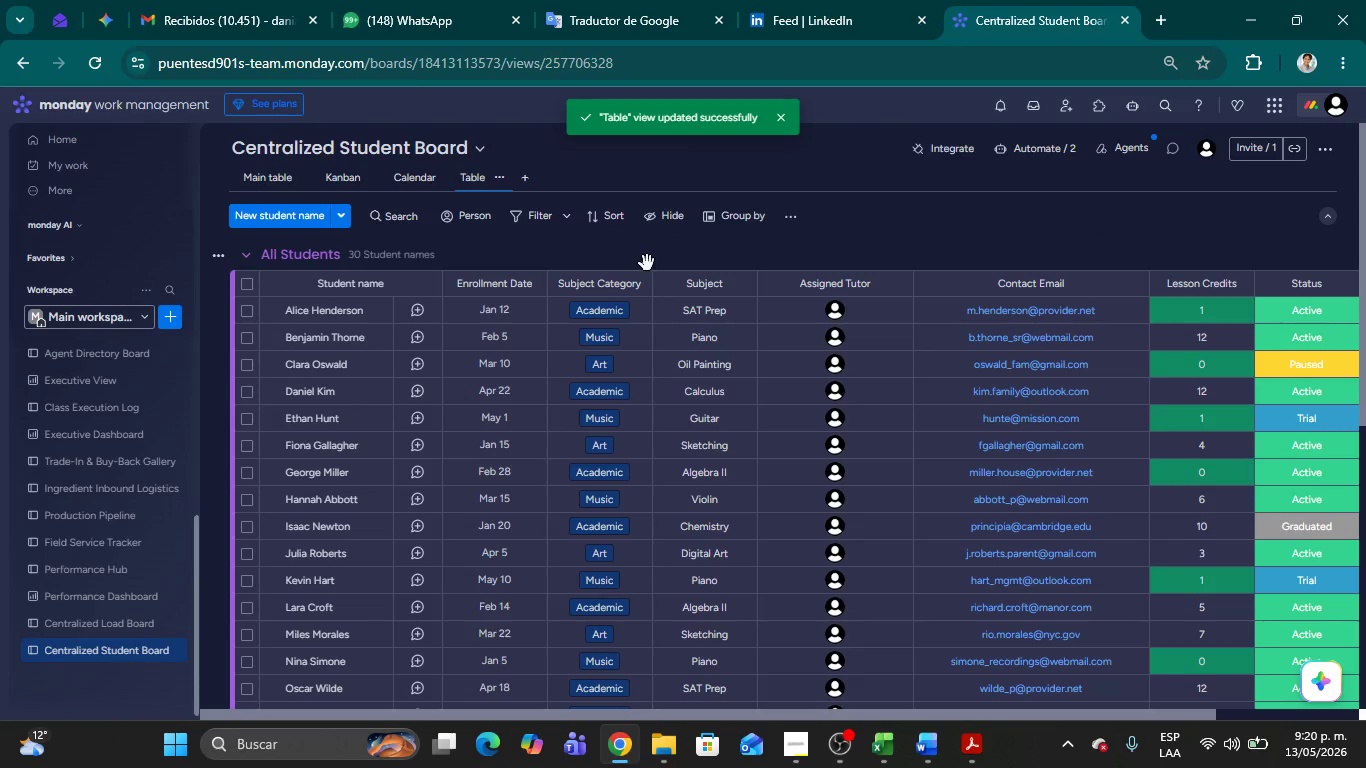 
left_click([798, 221])
 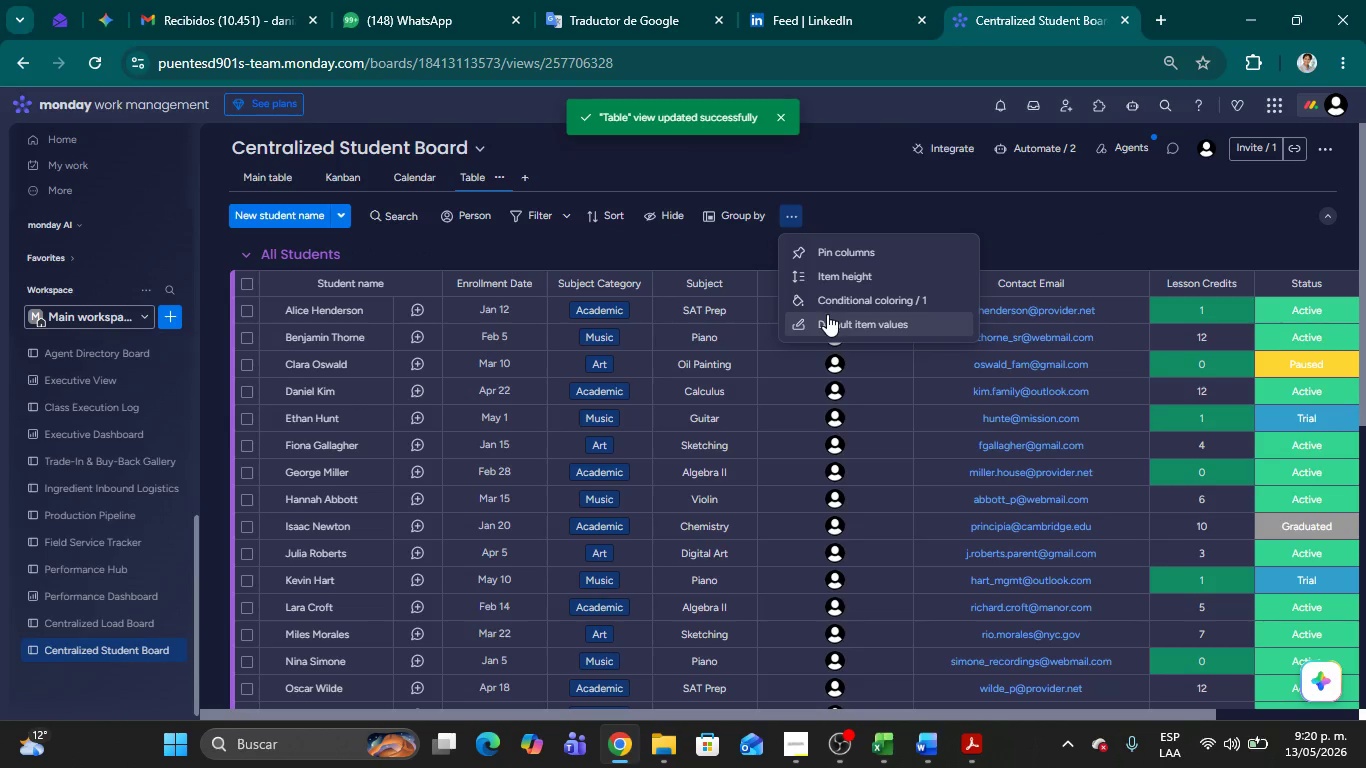 
left_click([829, 299])
 